 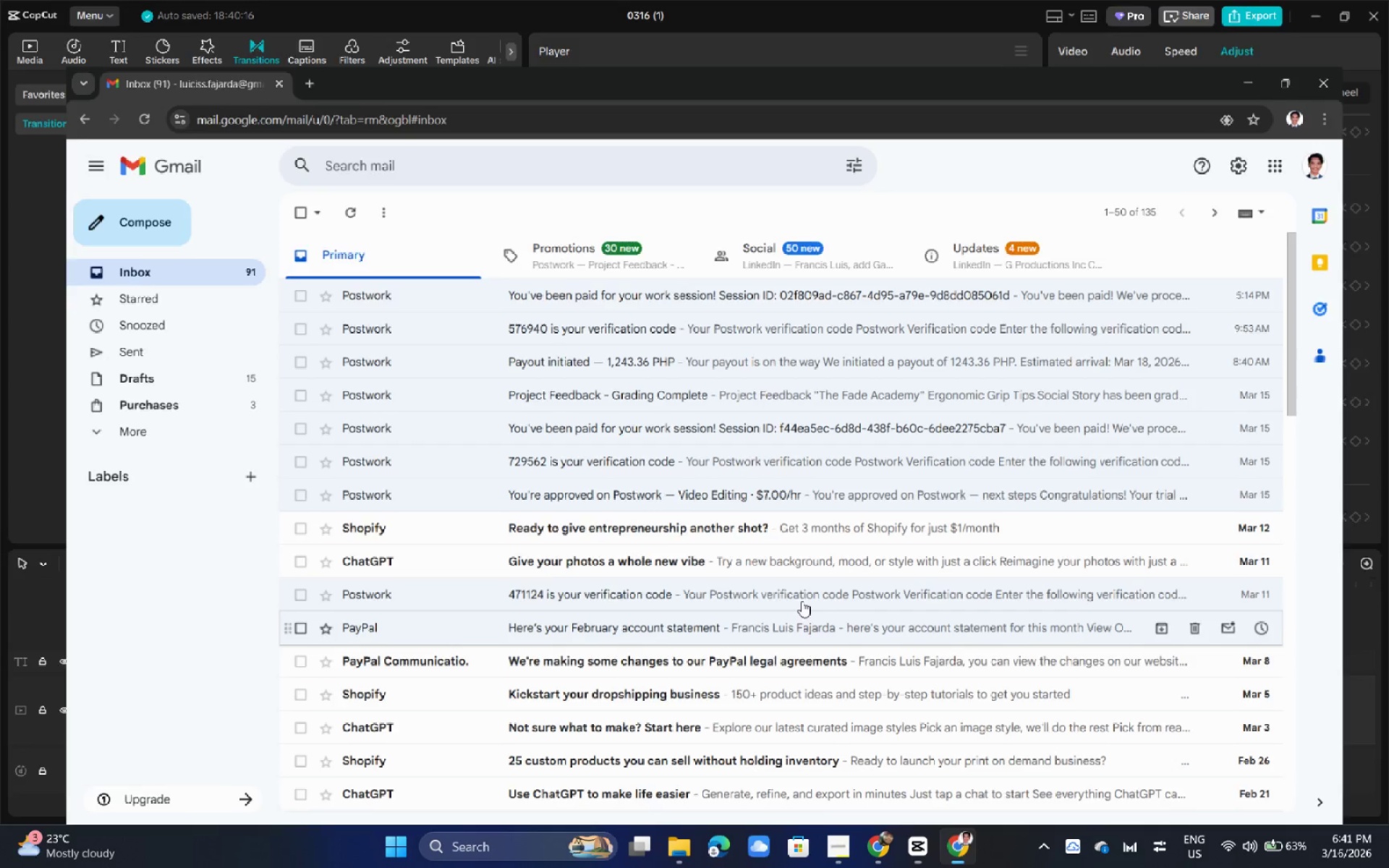 
key(Alt+Tab)
 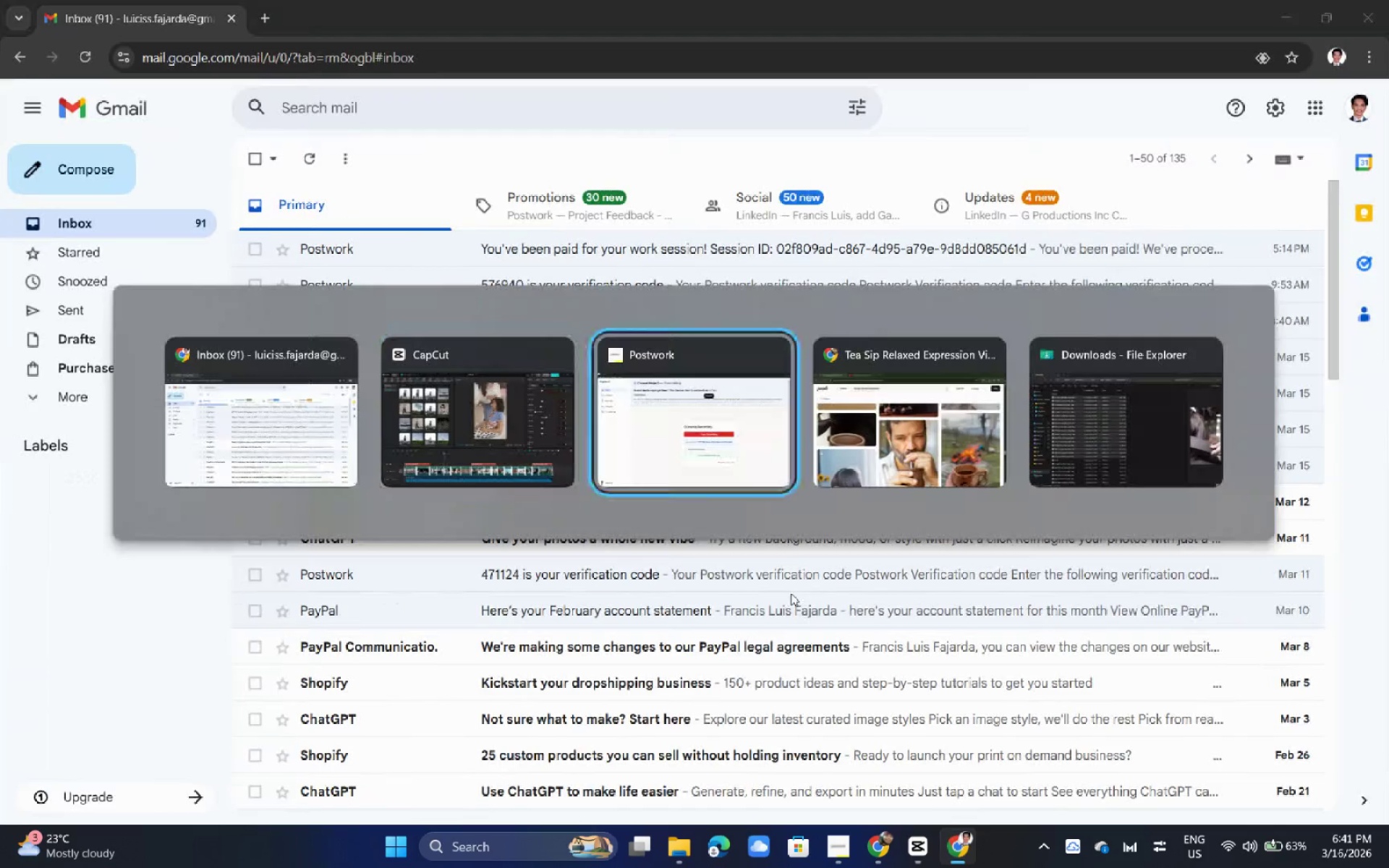 
key(Alt+Tab)
 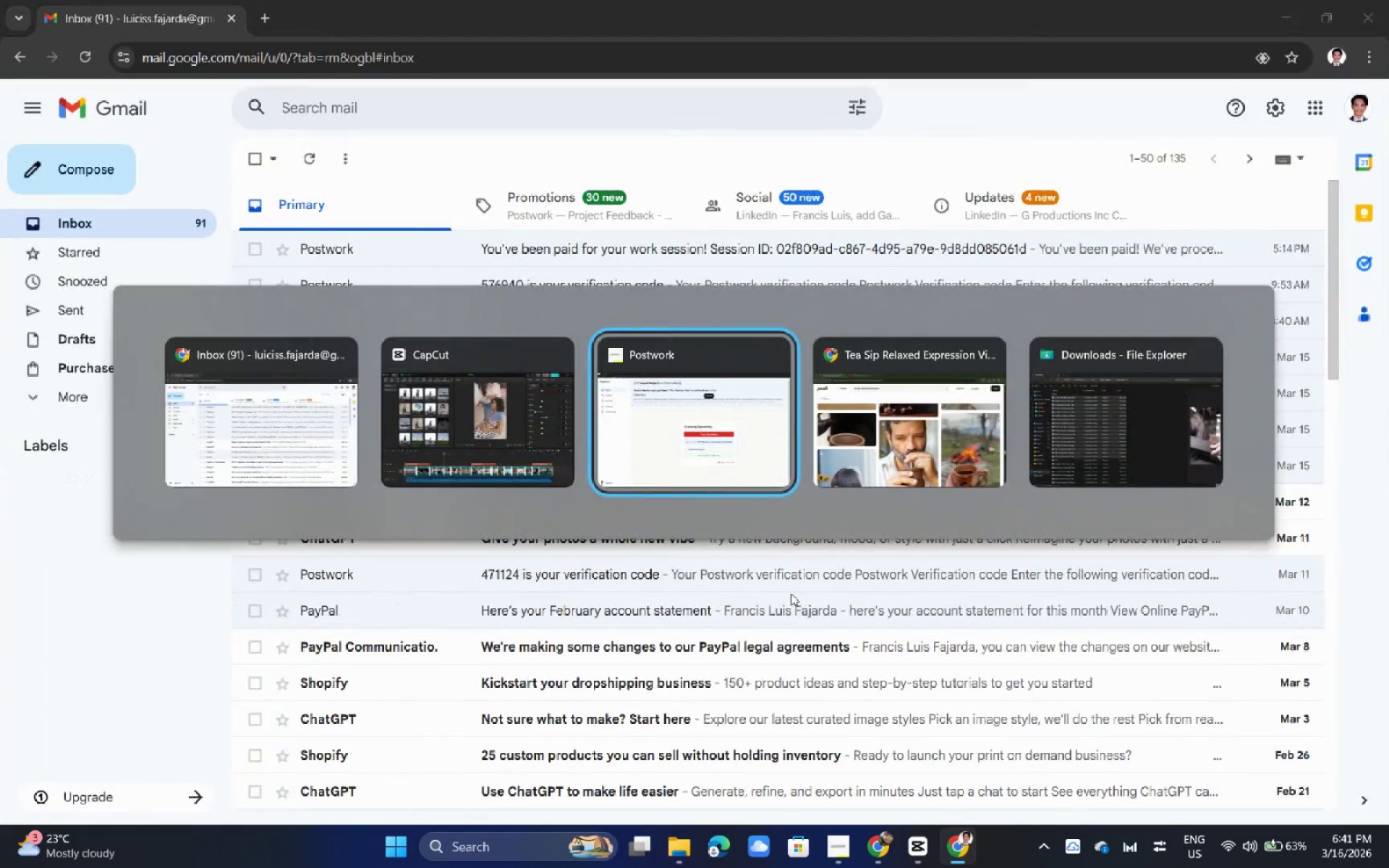 
key(Alt+Tab)
 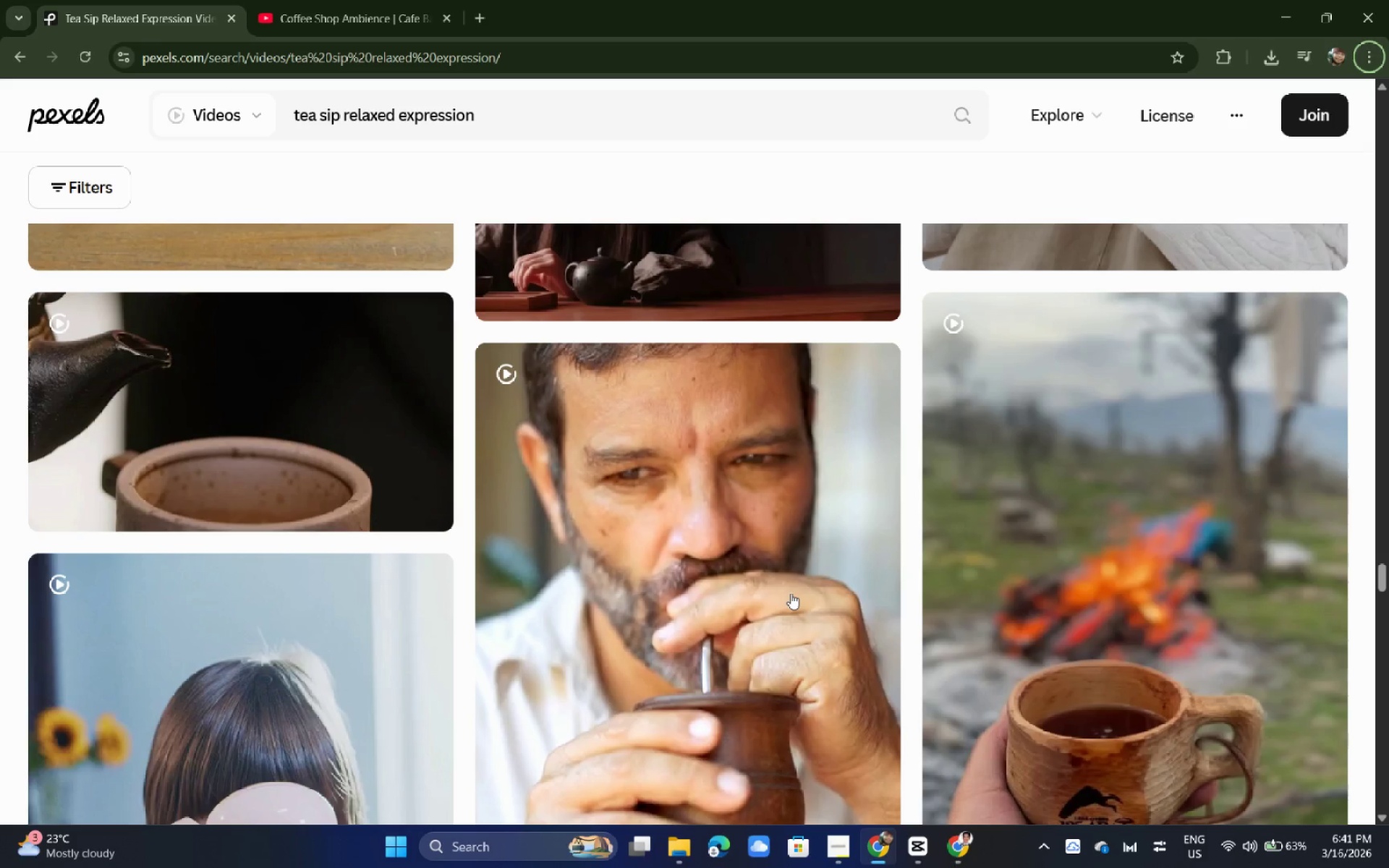 
key(Alt+AltLeft)
 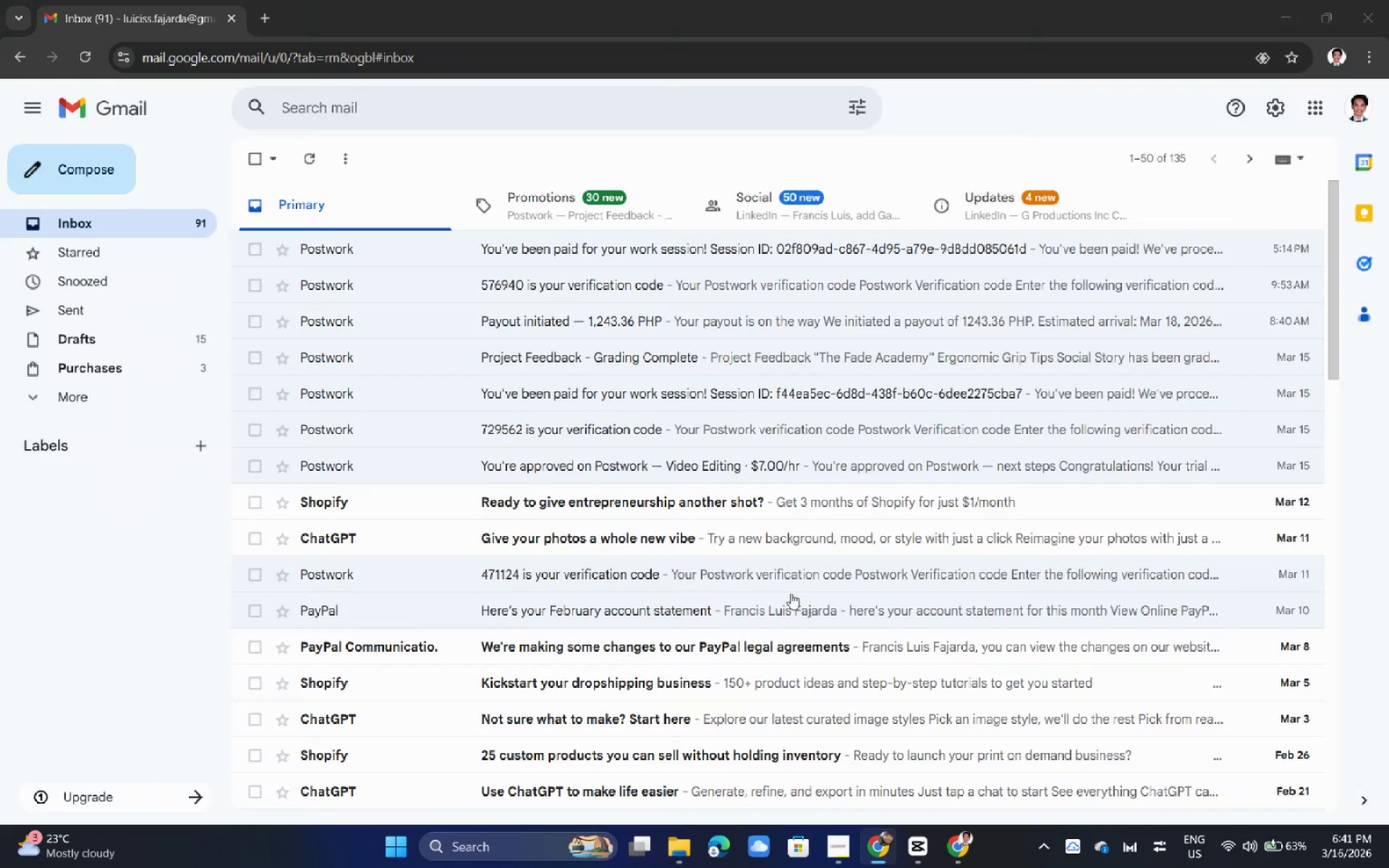 
key(Alt+Tab)
 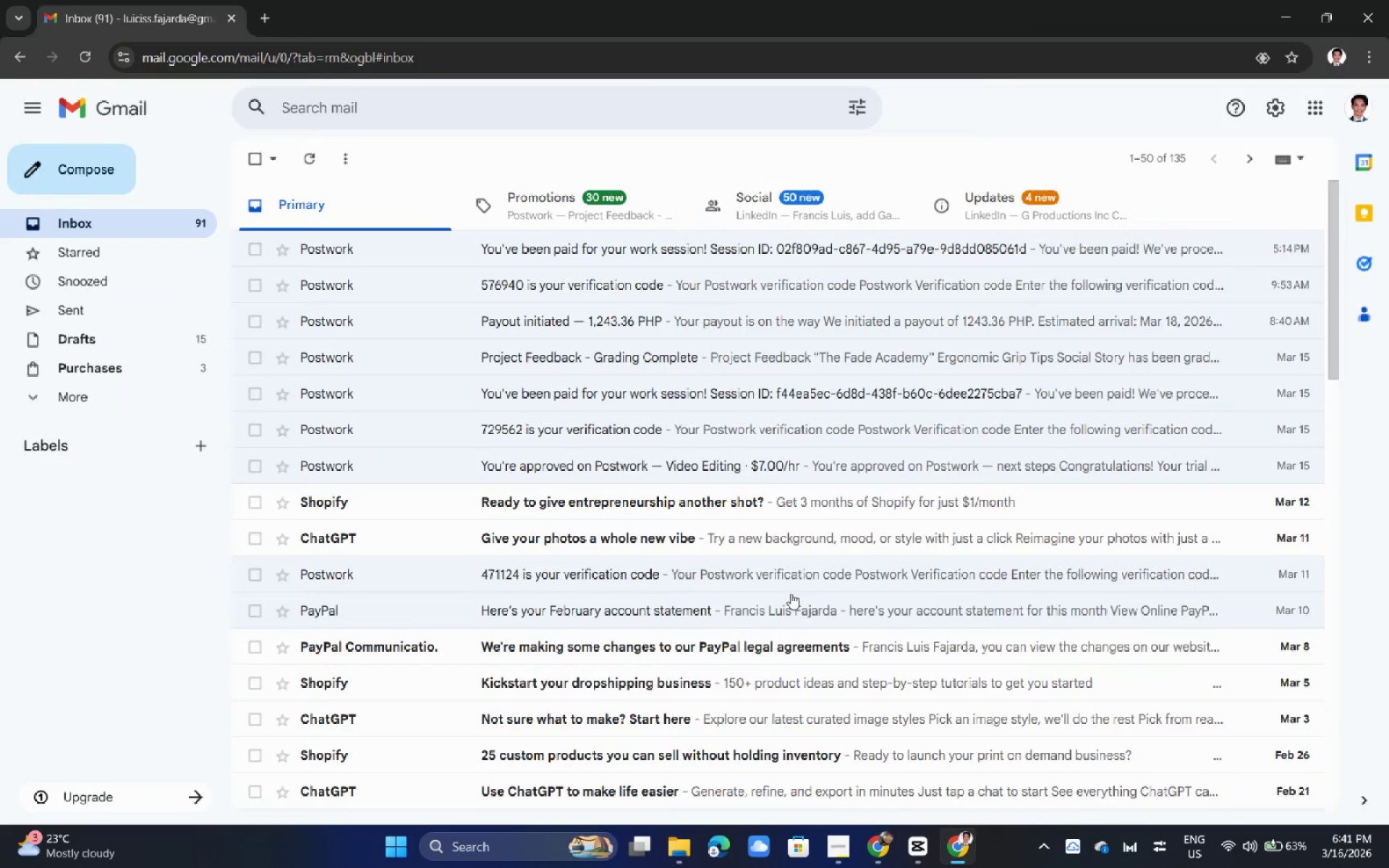 
key(Alt+AltLeft)
 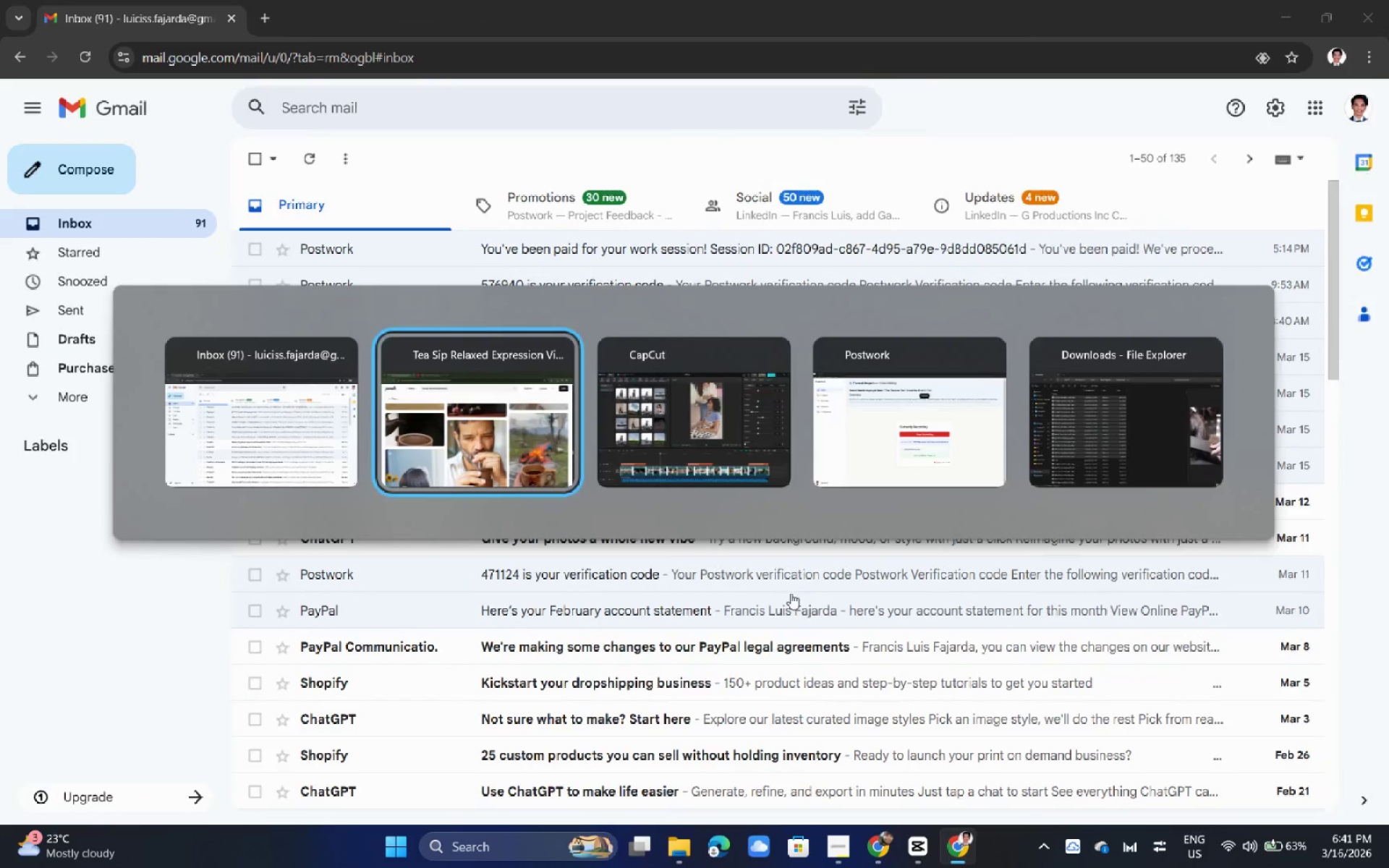 
key(Alt+Tab)
 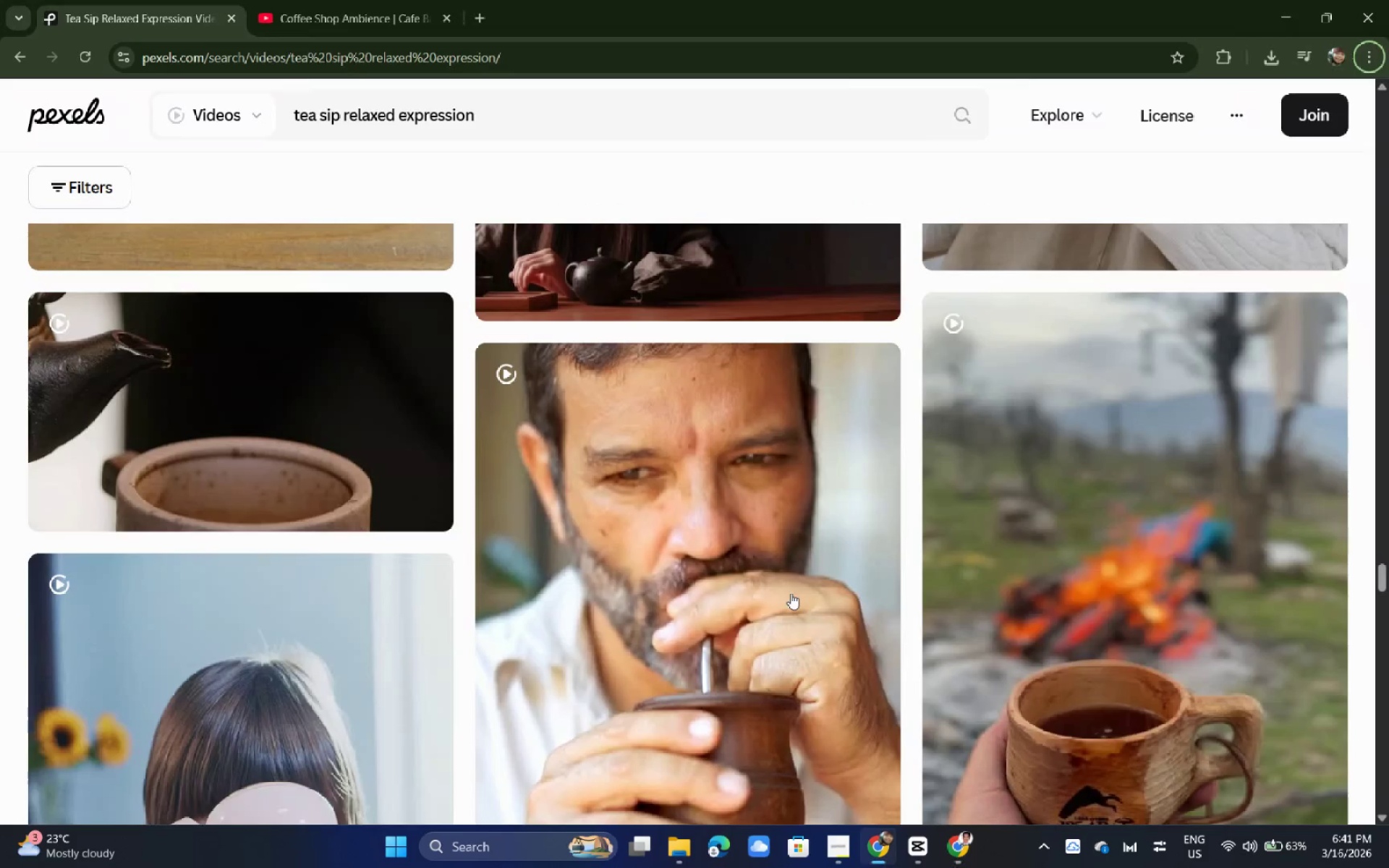 
key(Alt+Tab)
 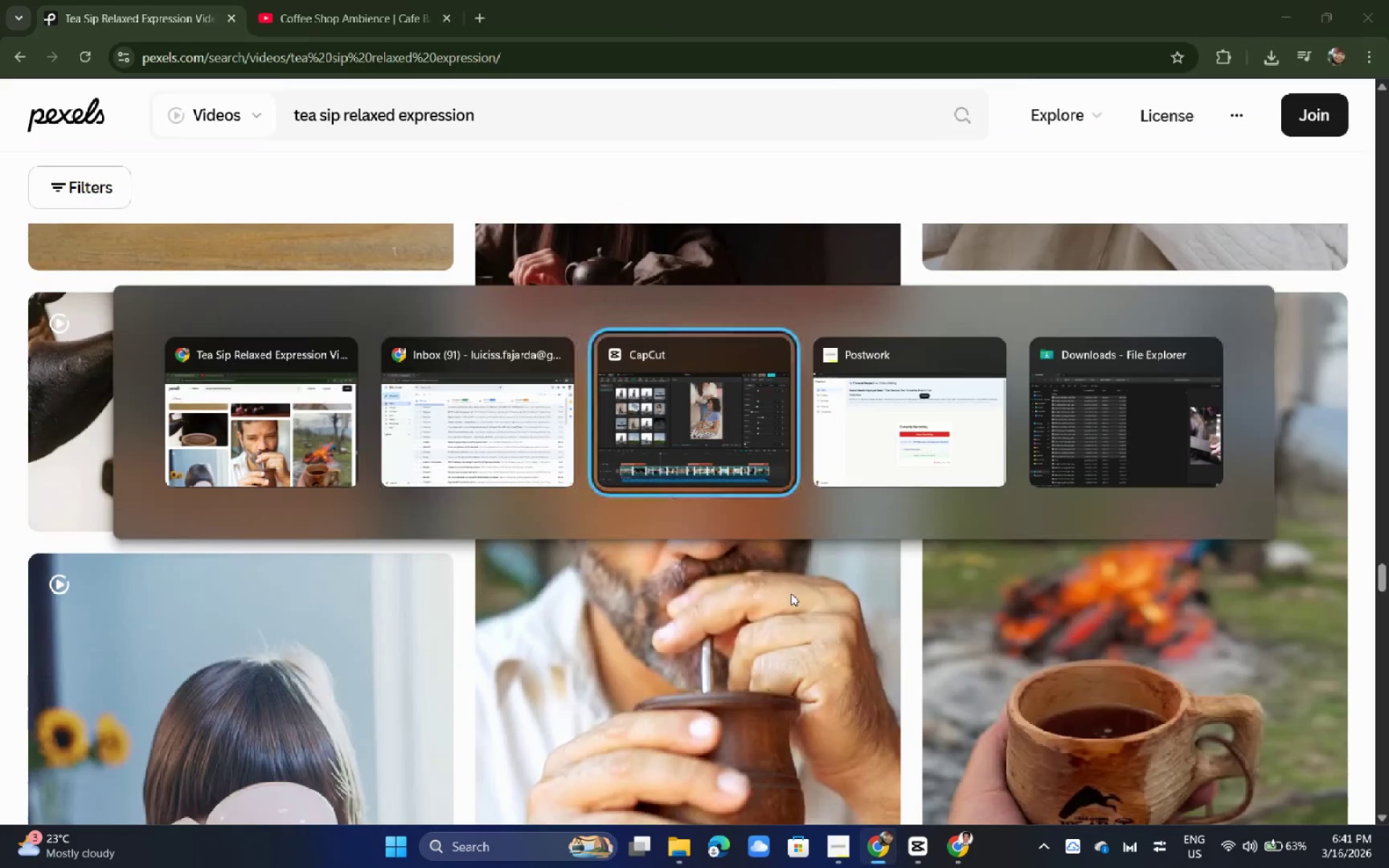 
key(Alt+Tab)
 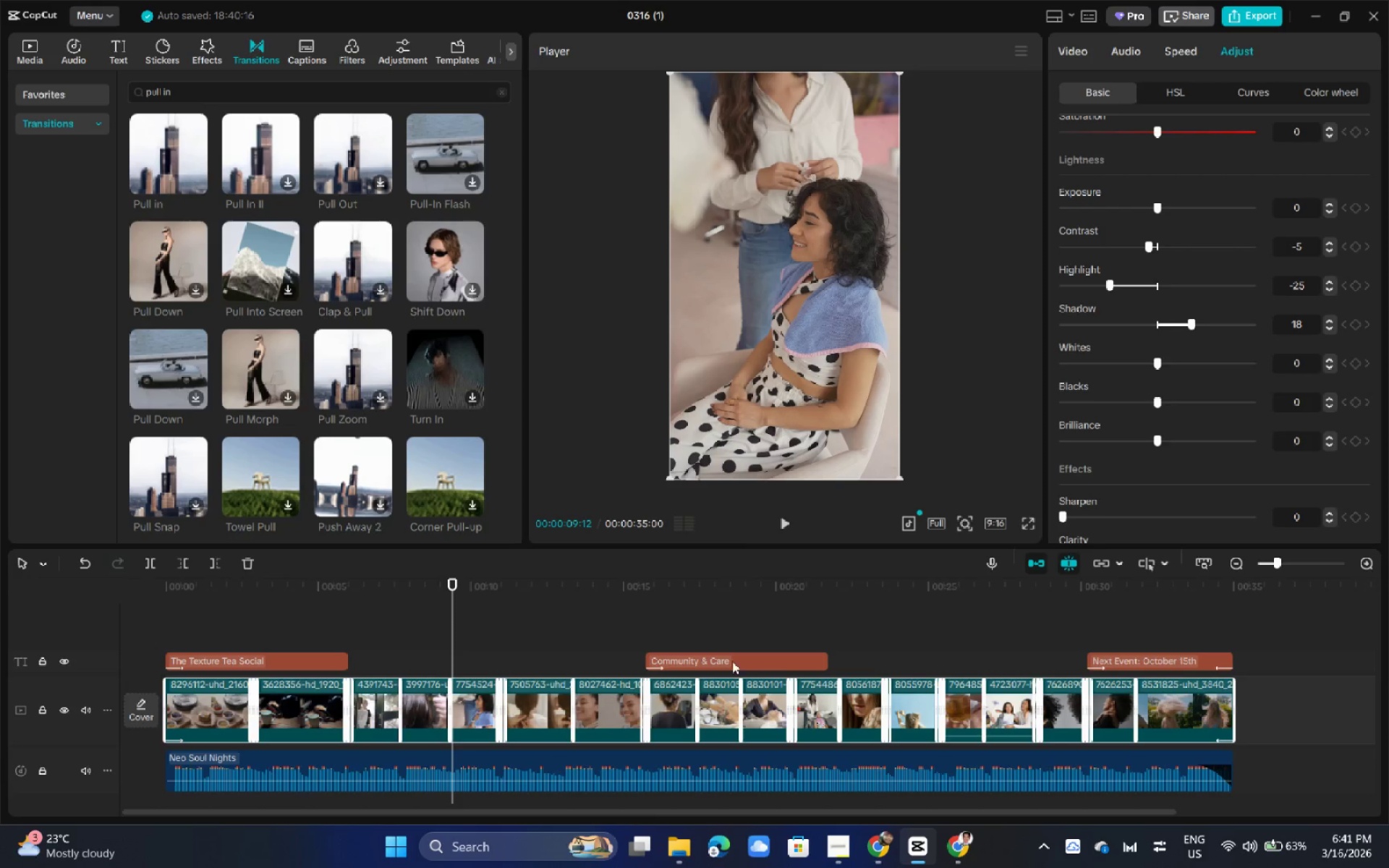 
left_click([723, 665])
 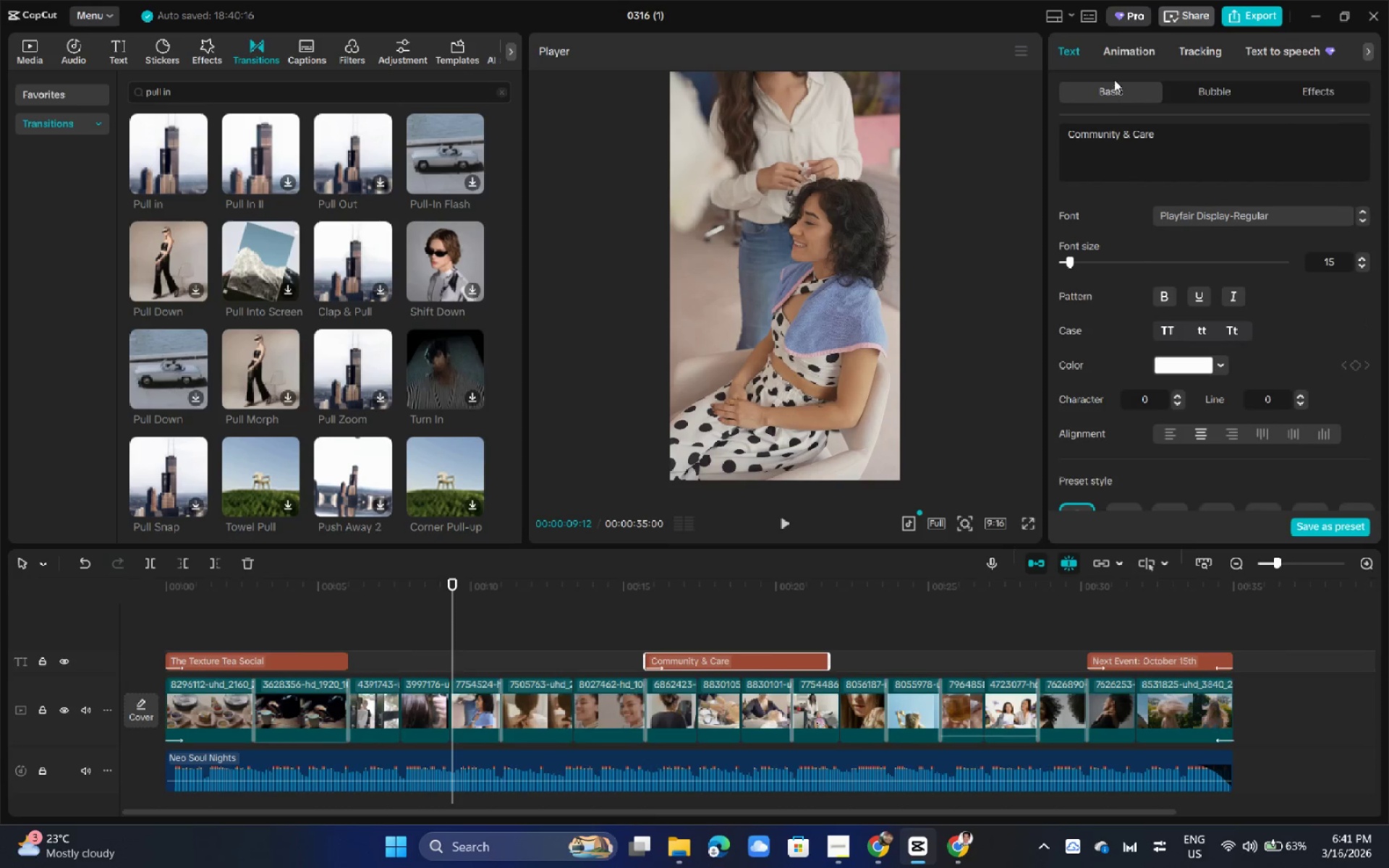 
left_click([1123, 60])
 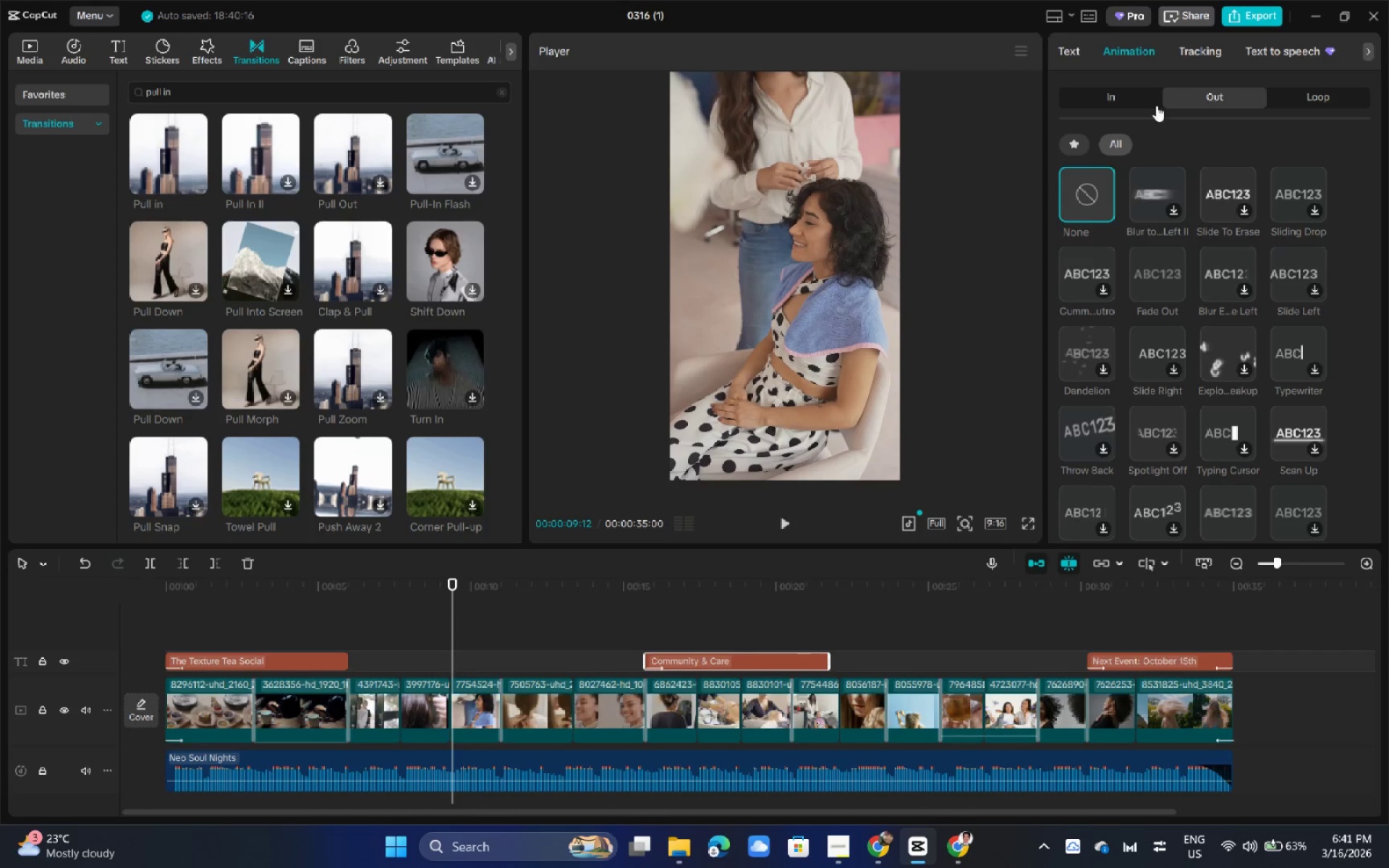 
double_click([1133, 103])
 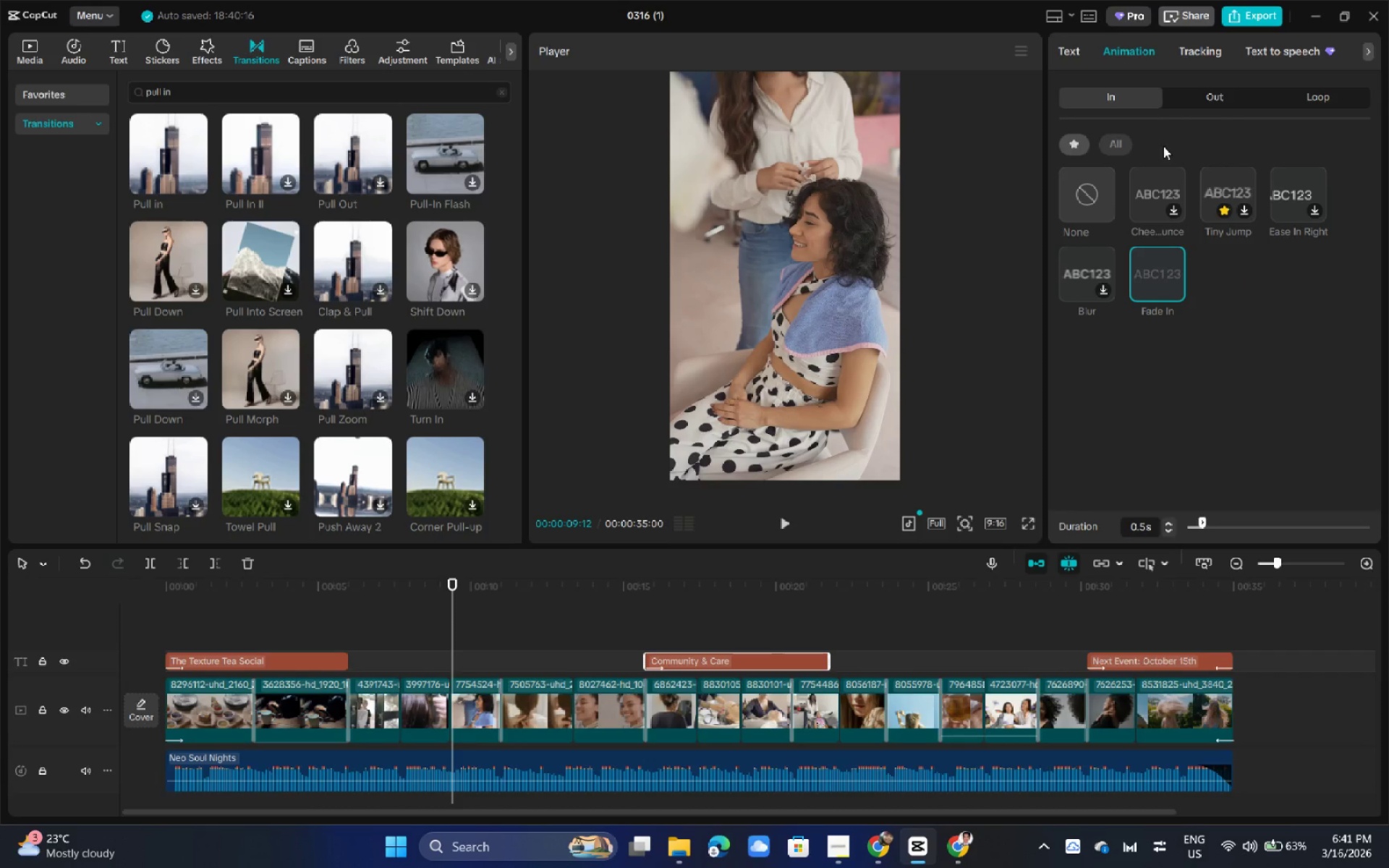 
left_click([1108, 137])
 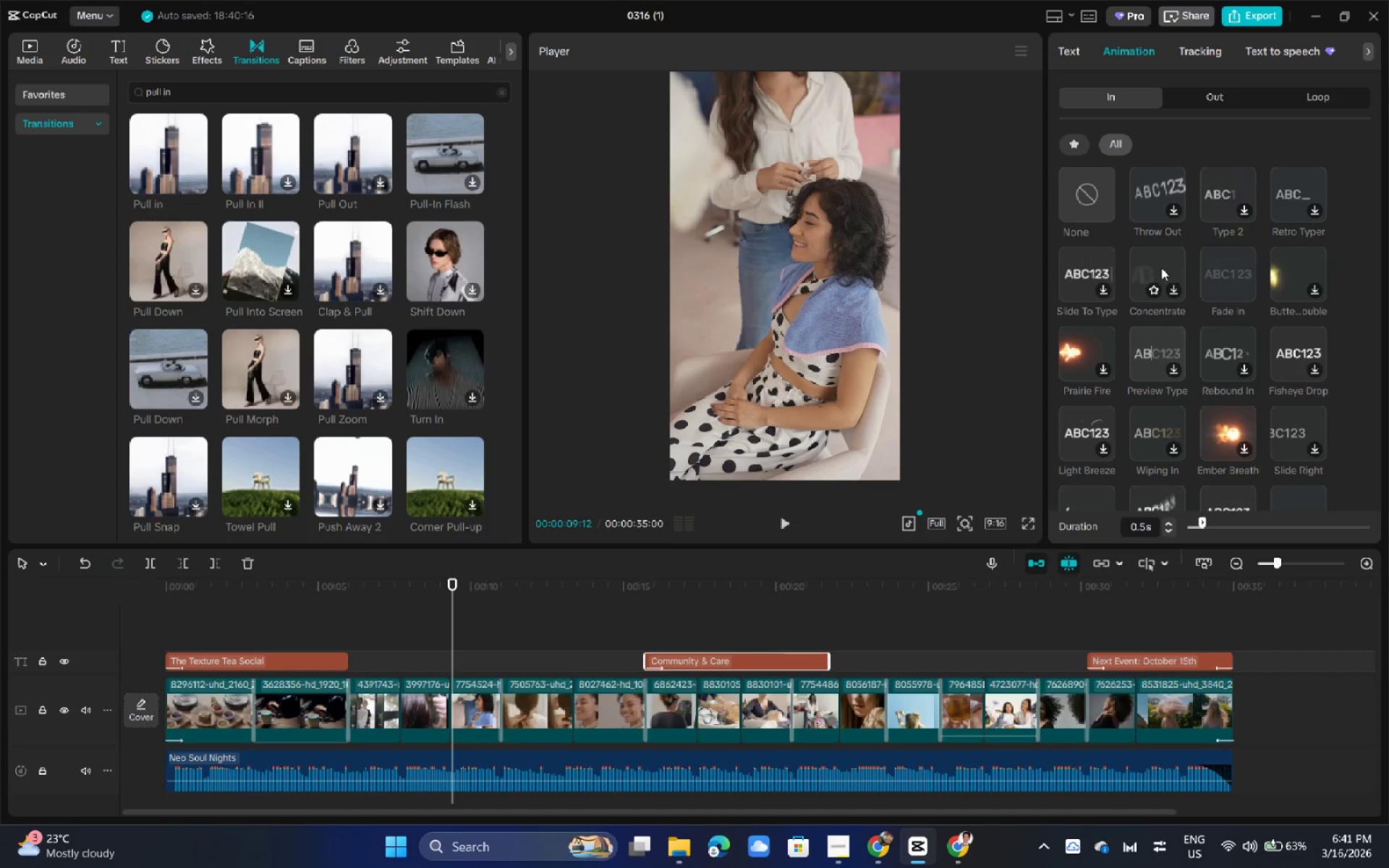 
wait(5.78)
 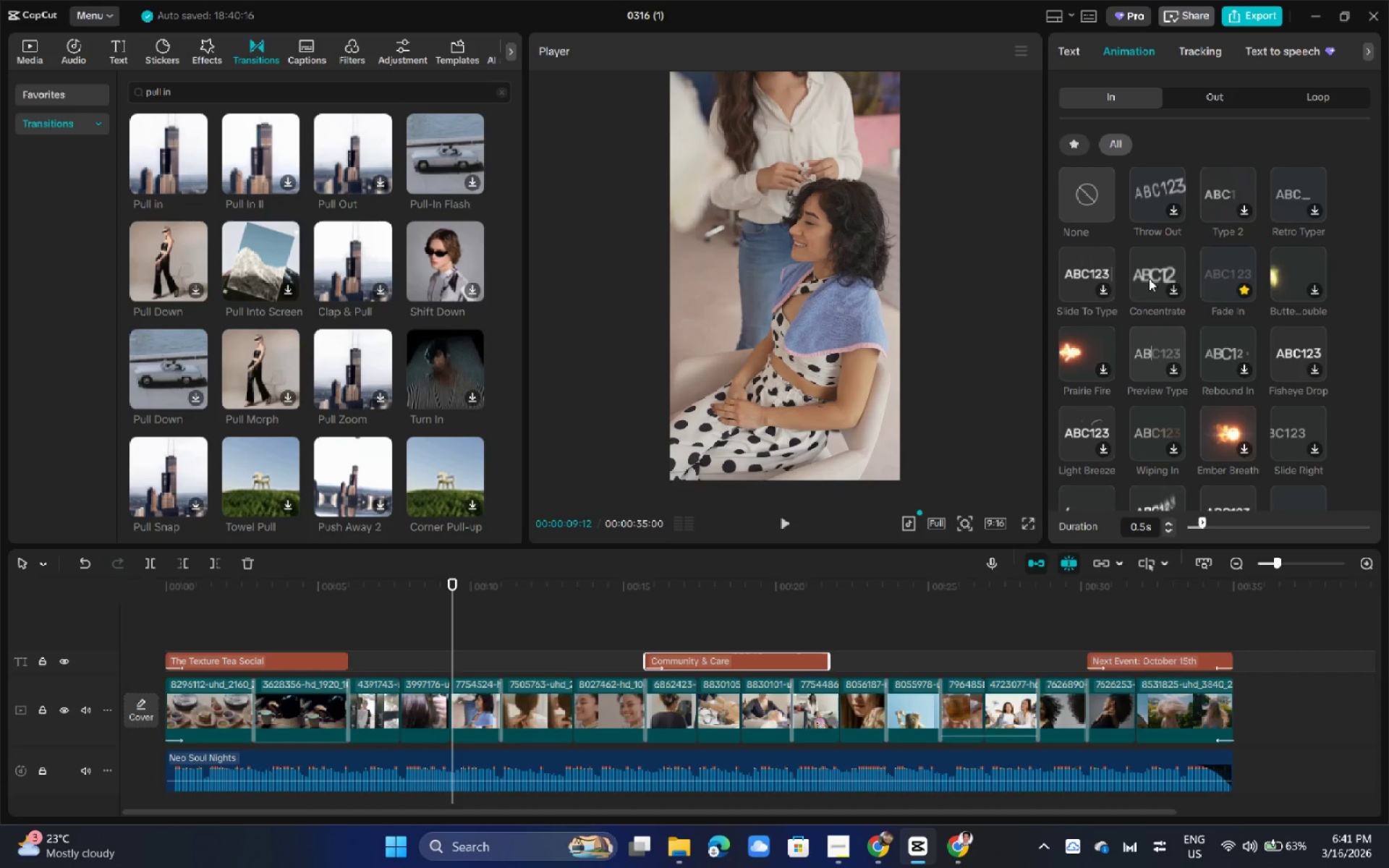 
scroll: coordinate [1212, 276], scroll_direction: down, amount: 2.0
 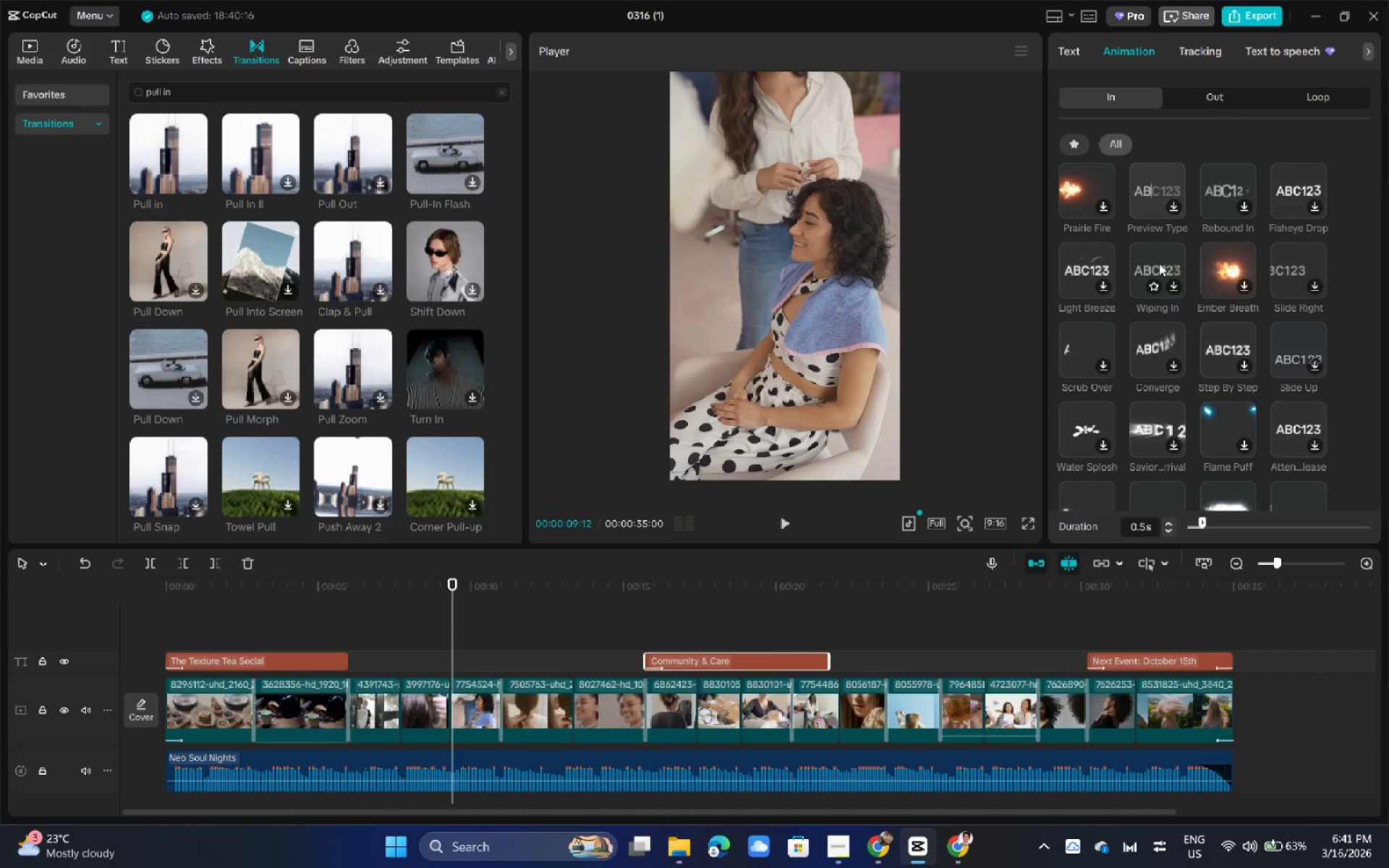 
mouse_move([1290, 278])
 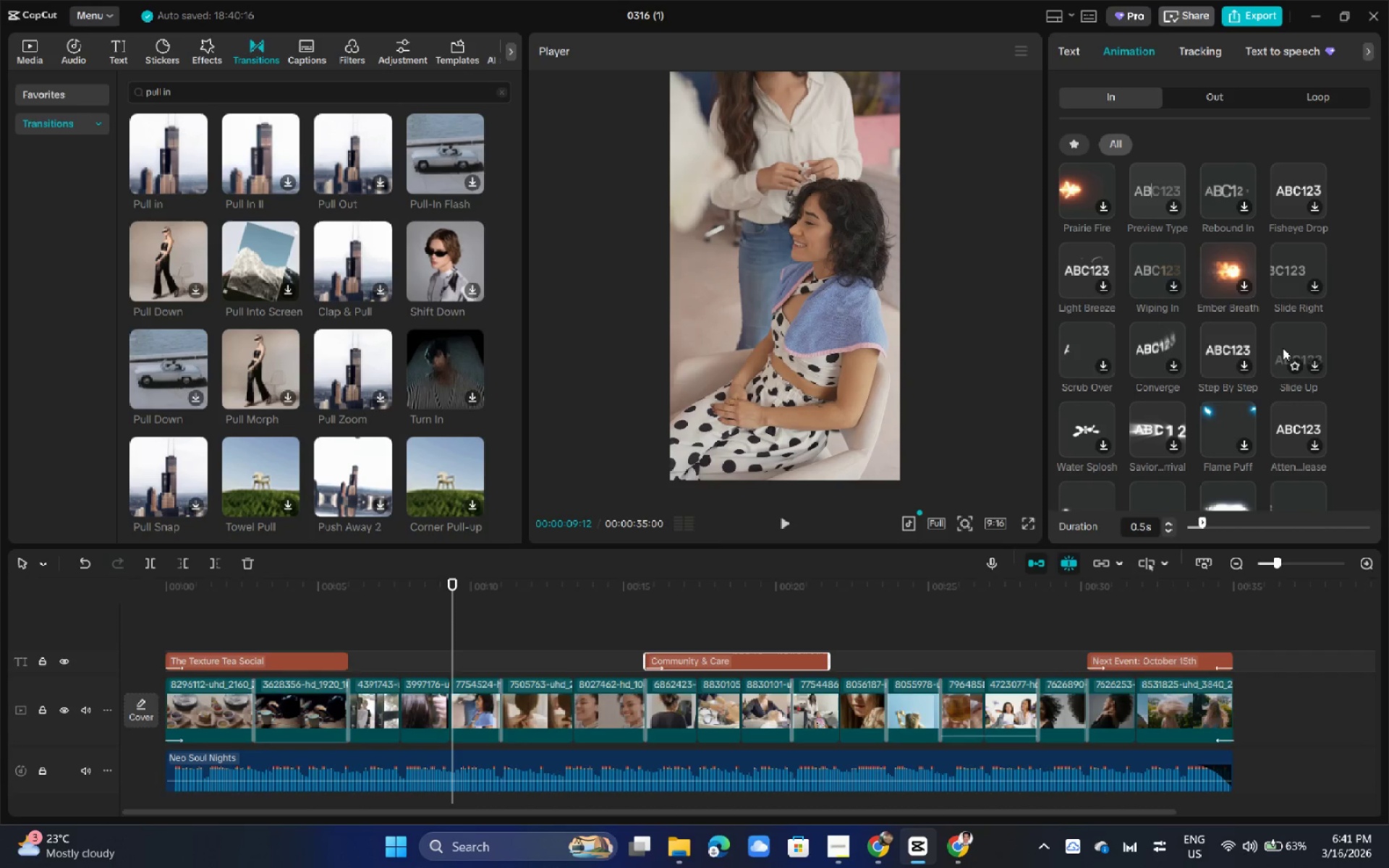 
left_click([1283, 348])
 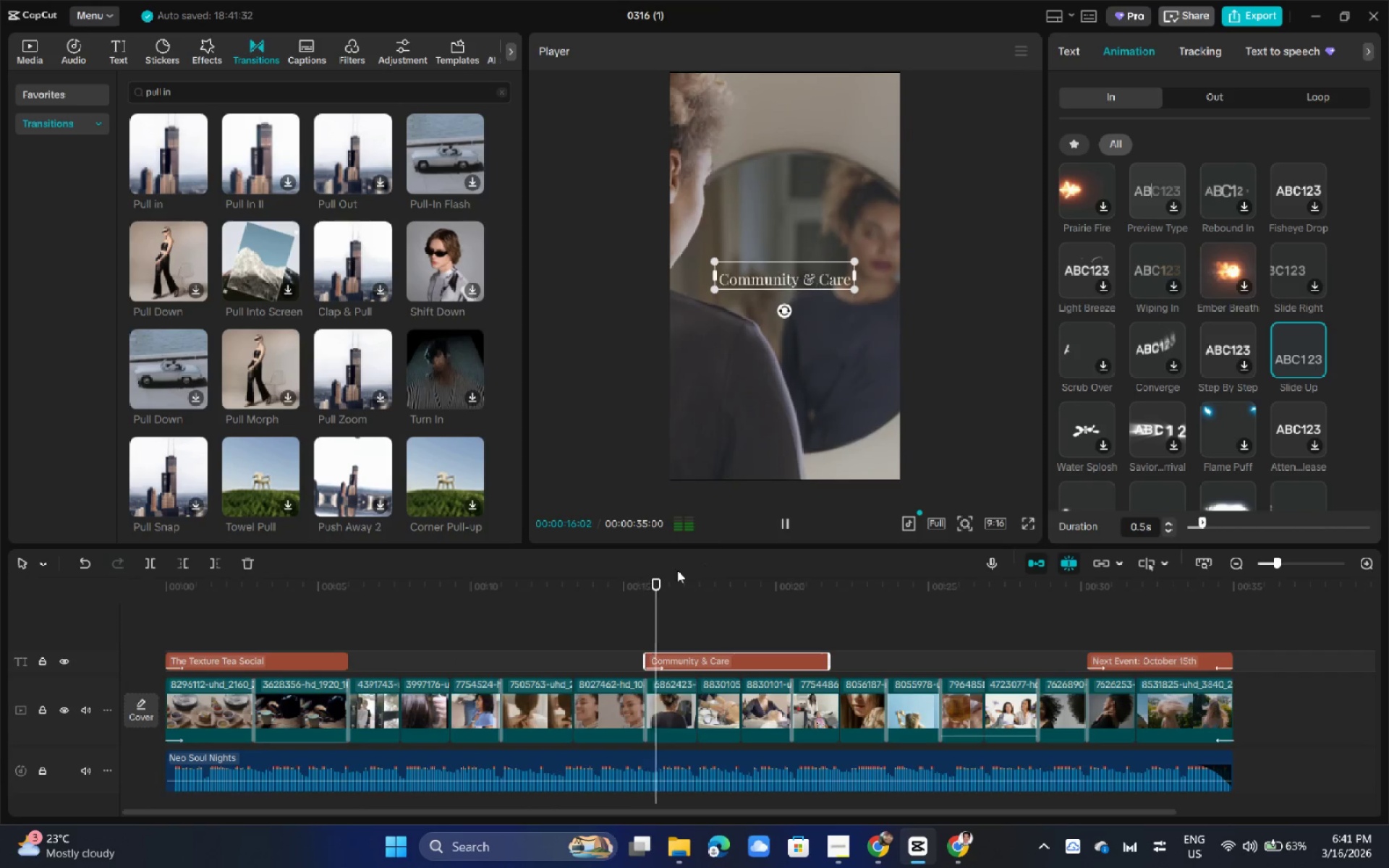 
left_click([624, 596])
 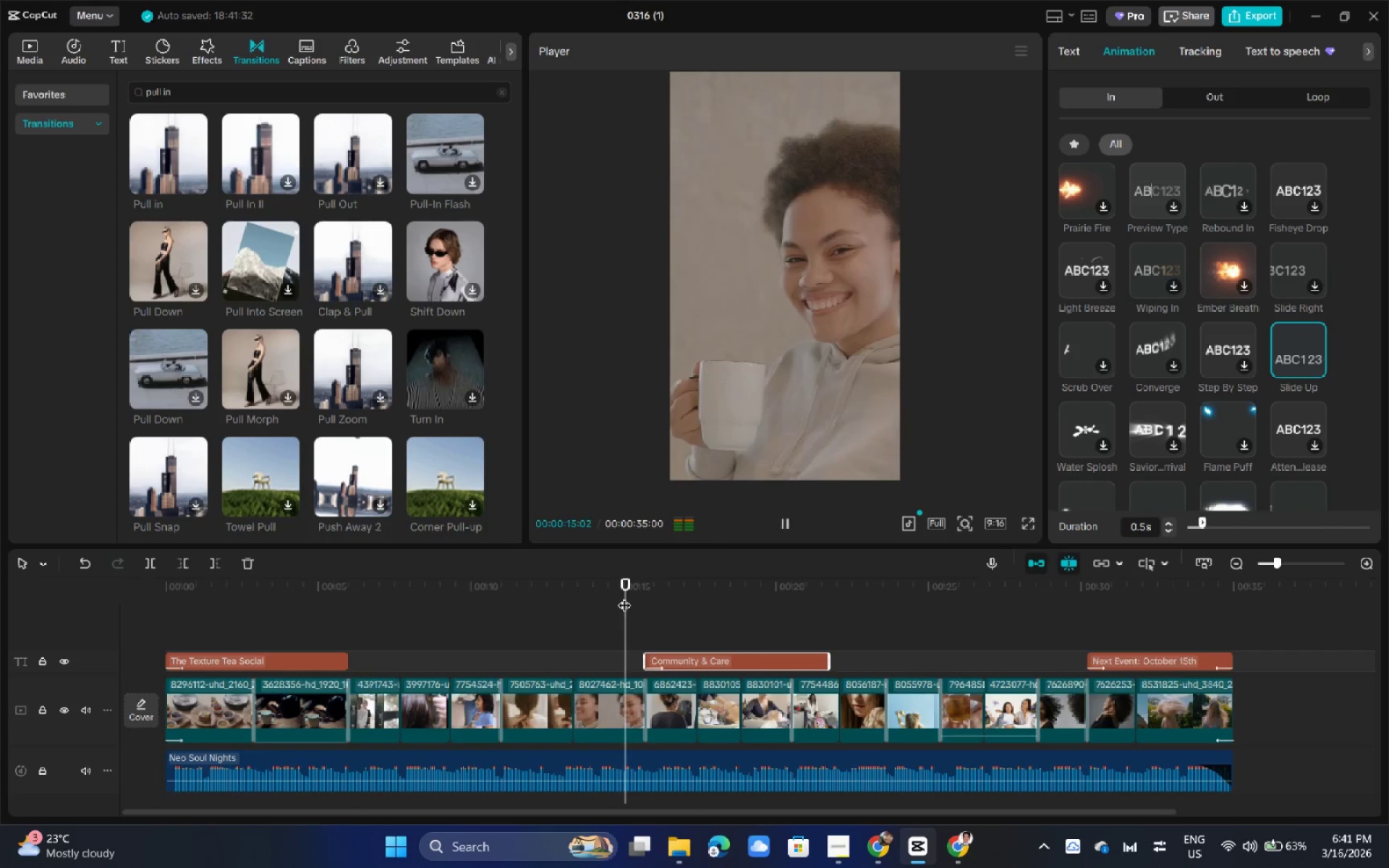 
key(Space)
 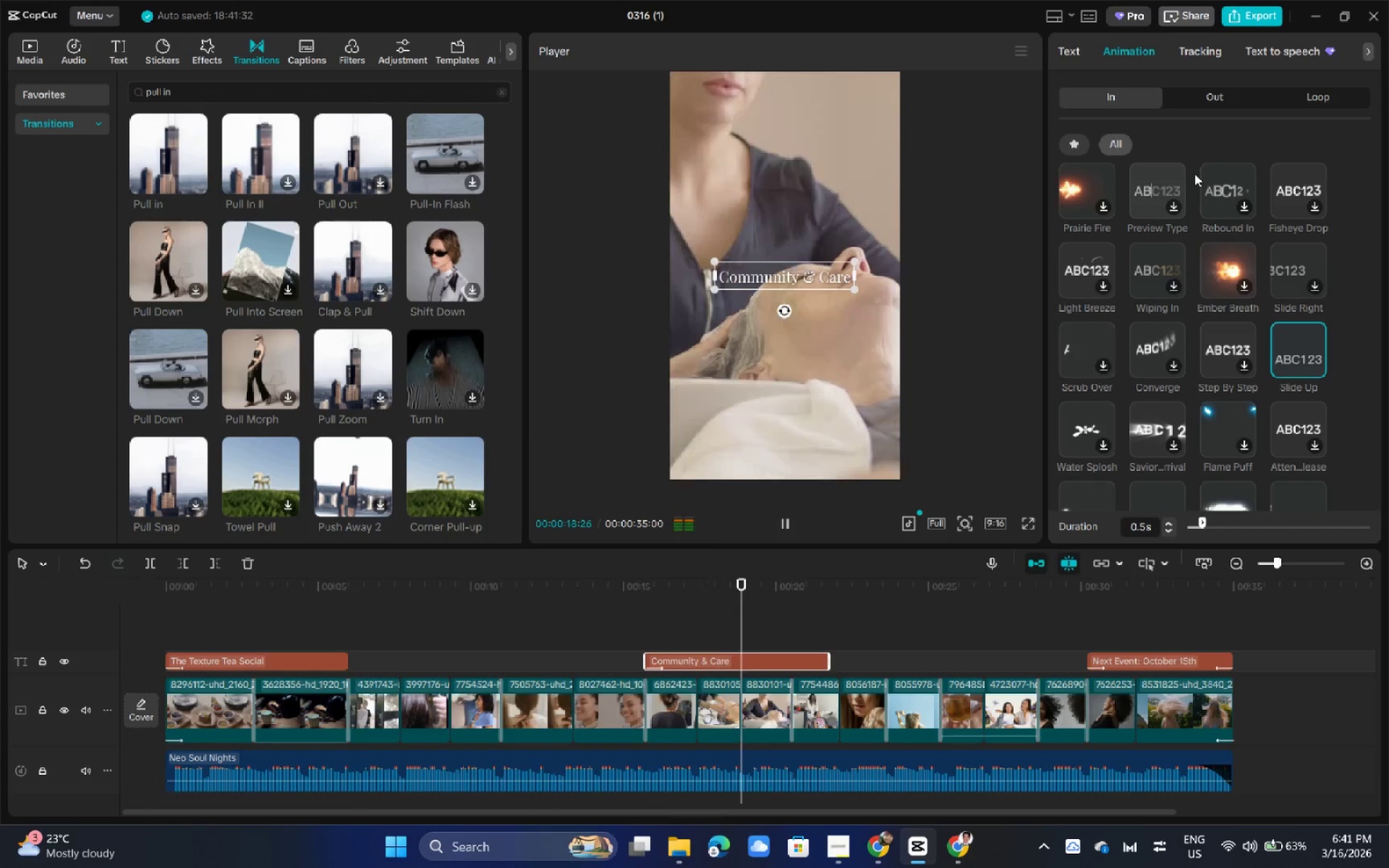 
wait(5.11)
 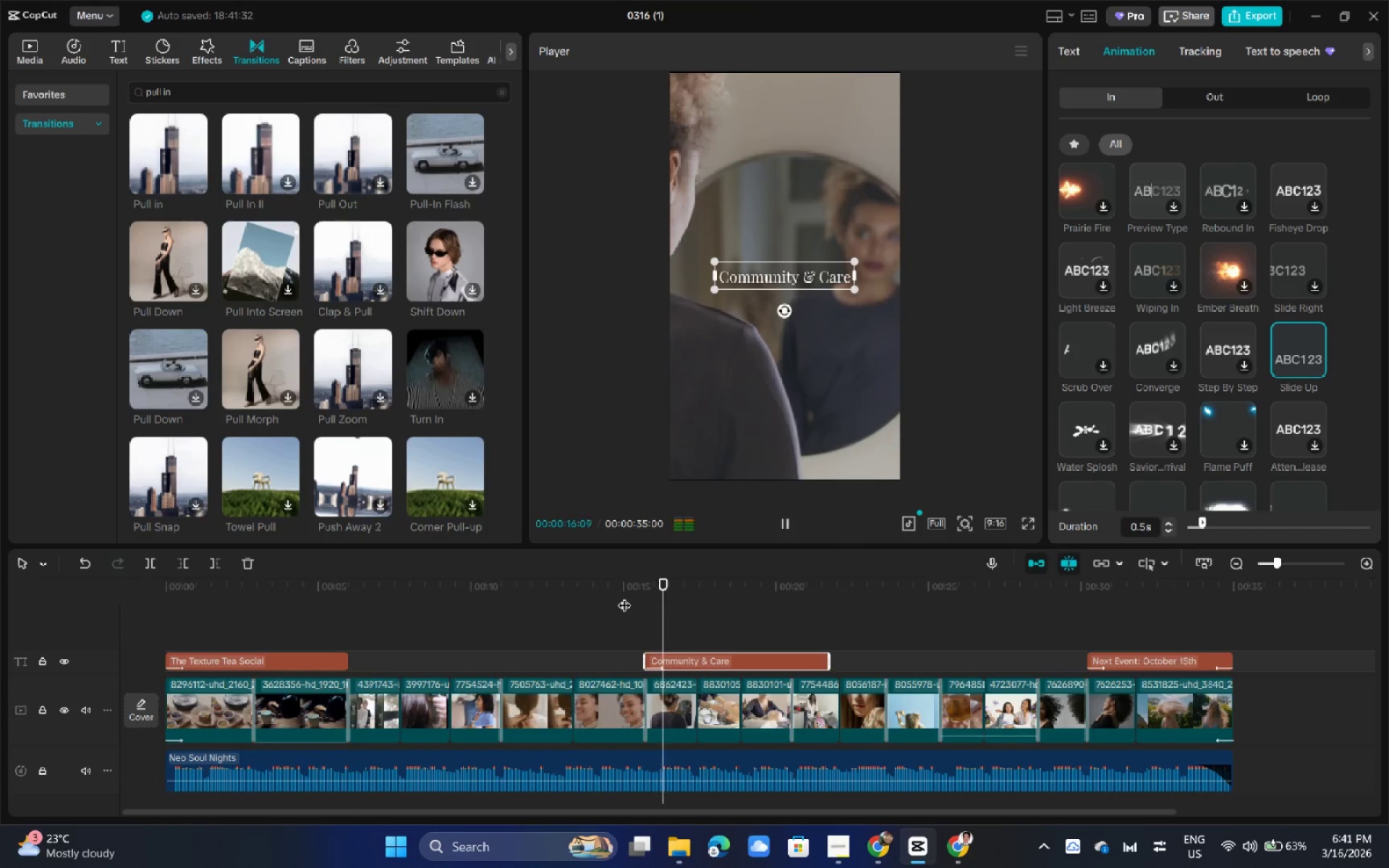 
left_click([629, 593])
 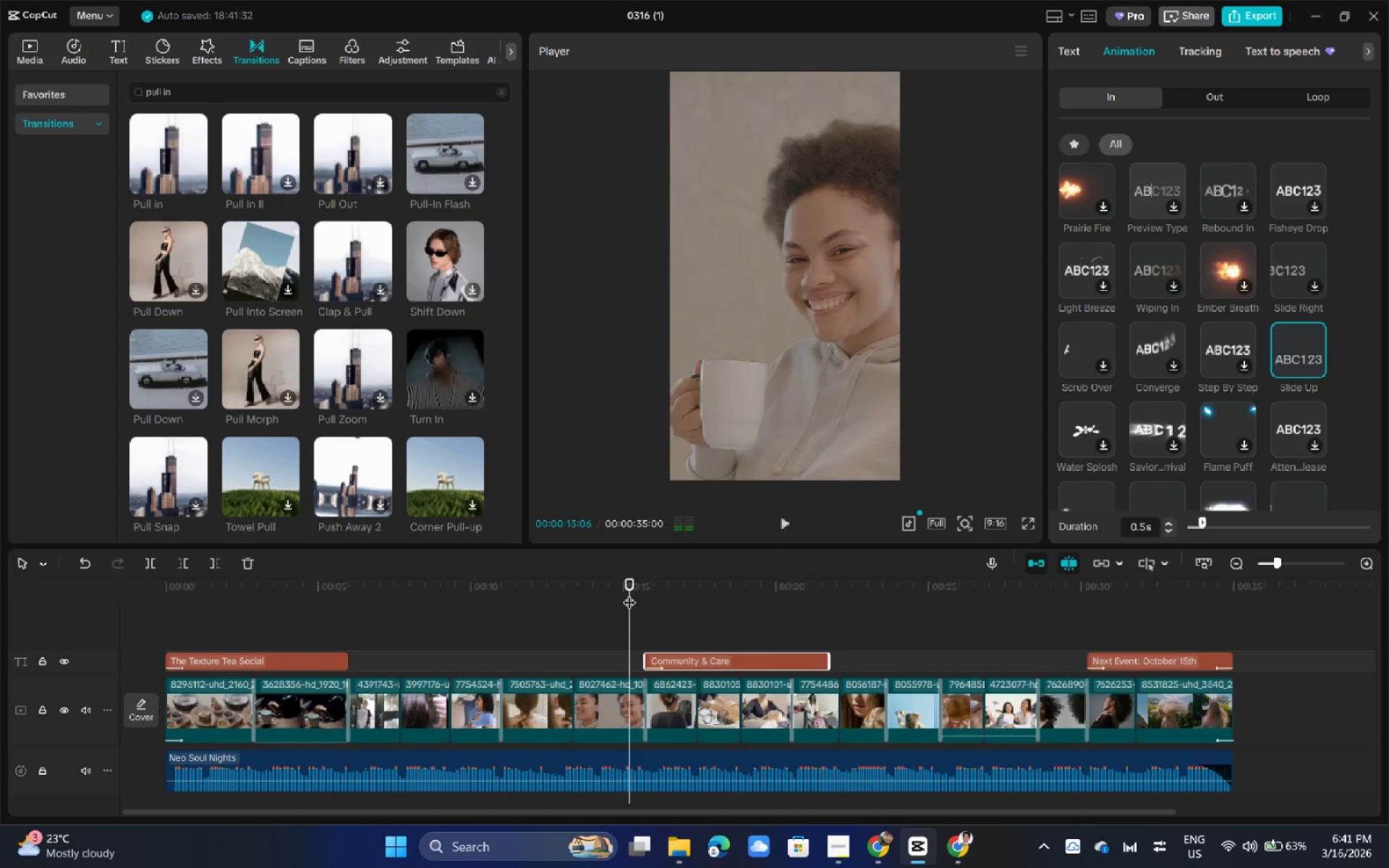 
key(Space)
 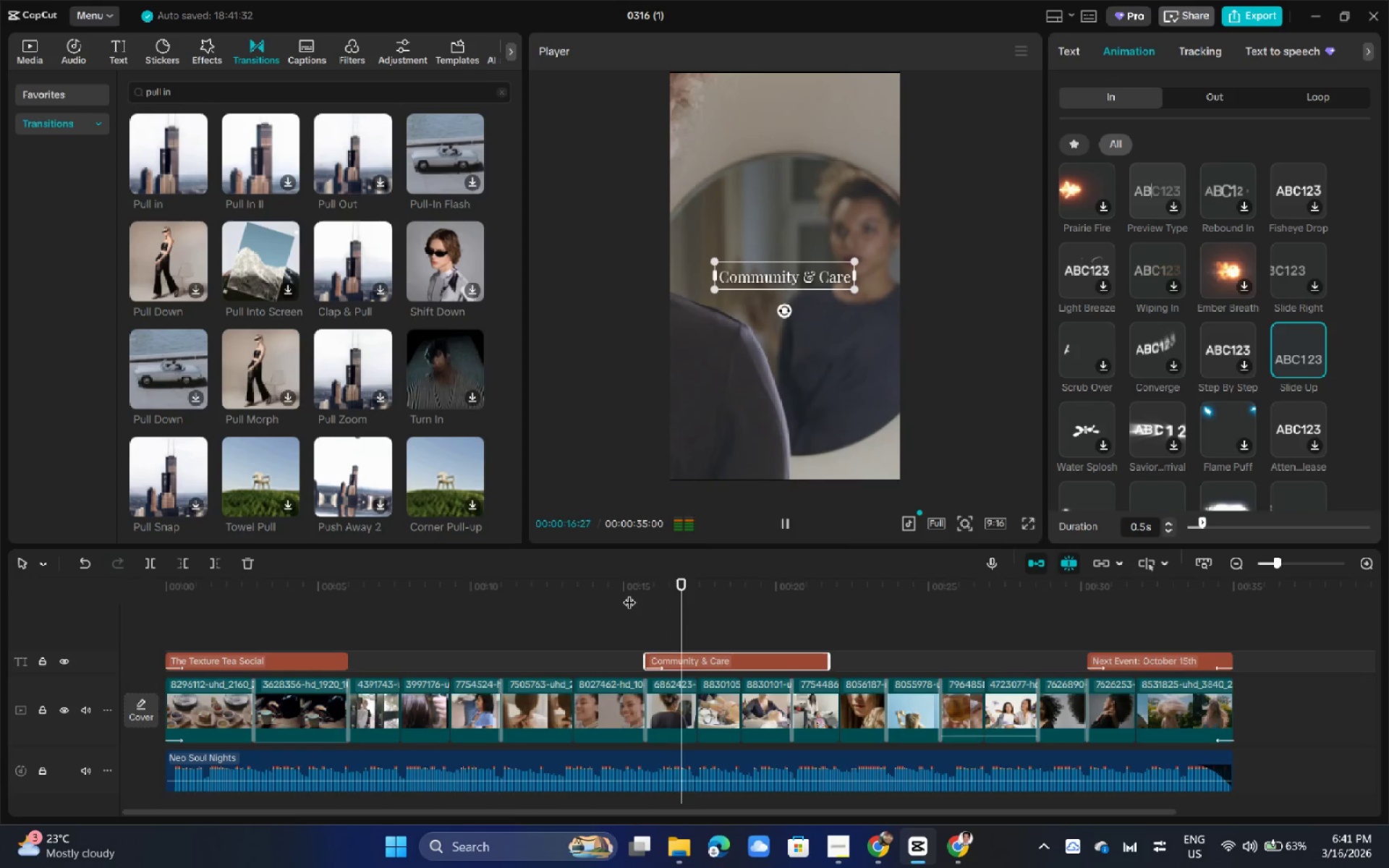 
left_click([629, 593])
 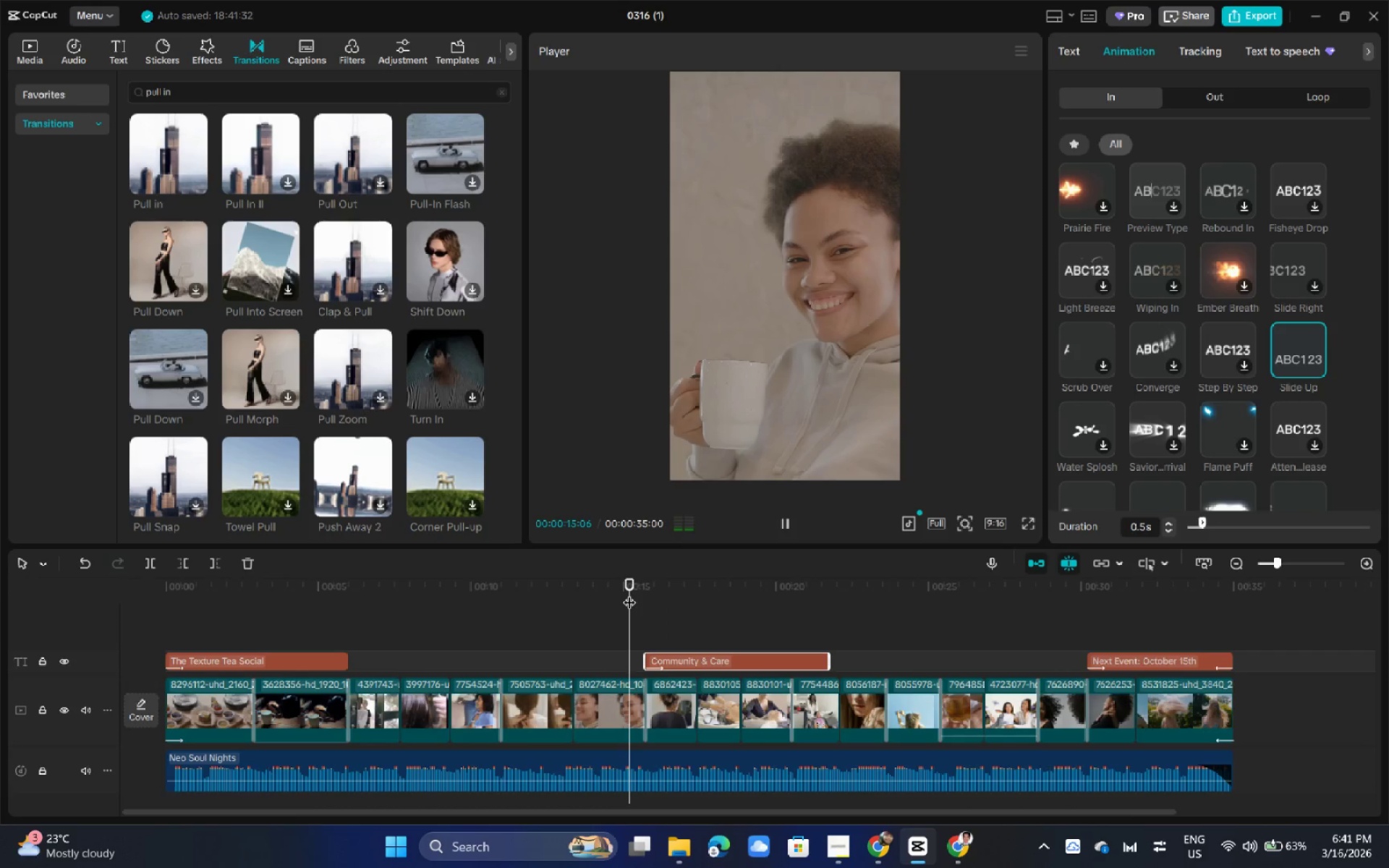 
key(Space)
 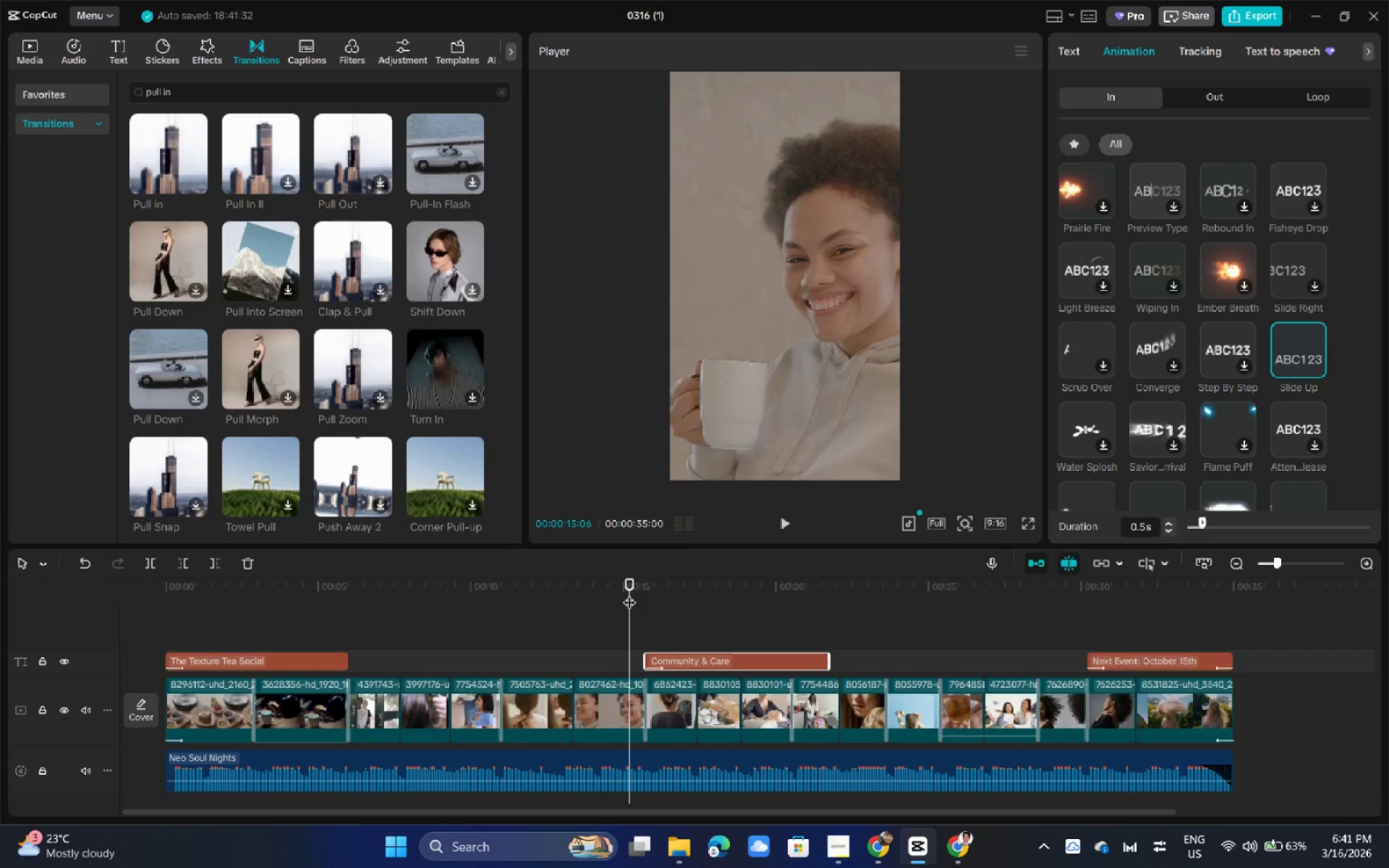 
key(Space)
 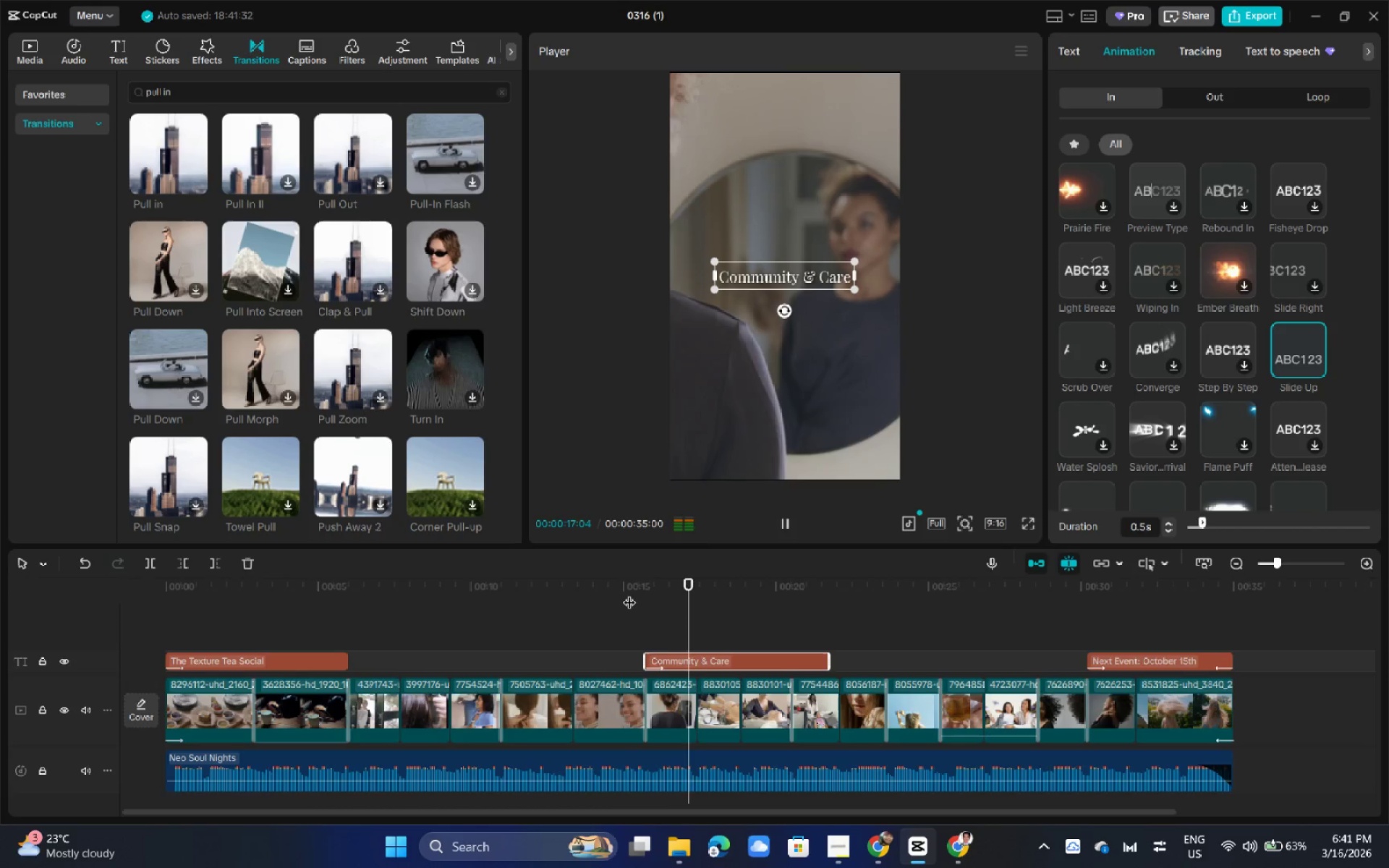 
left_click([592, 603])
 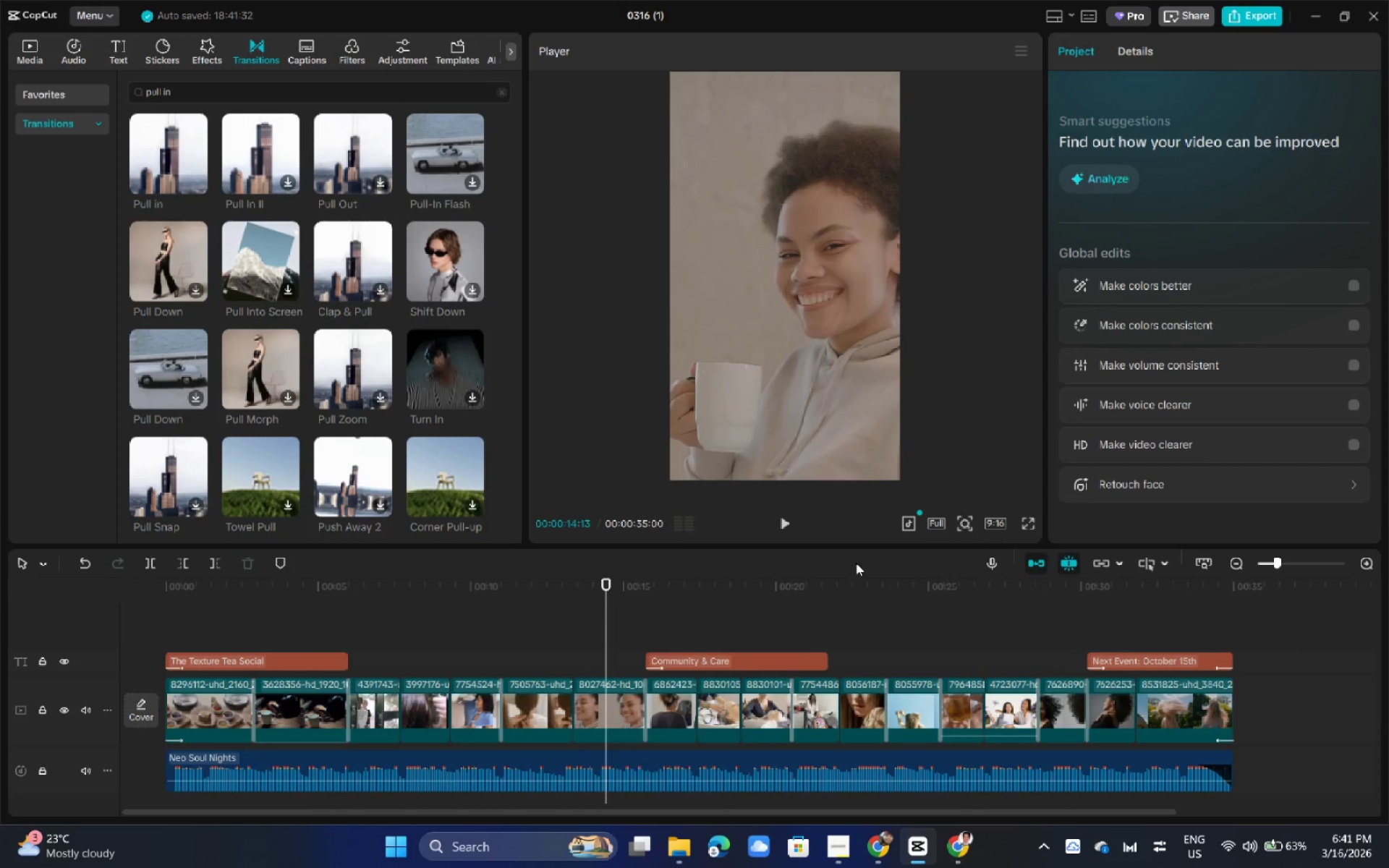 
left_click_drag(start_coordinate=[565, 616], to_coordinate=[96, 618])
 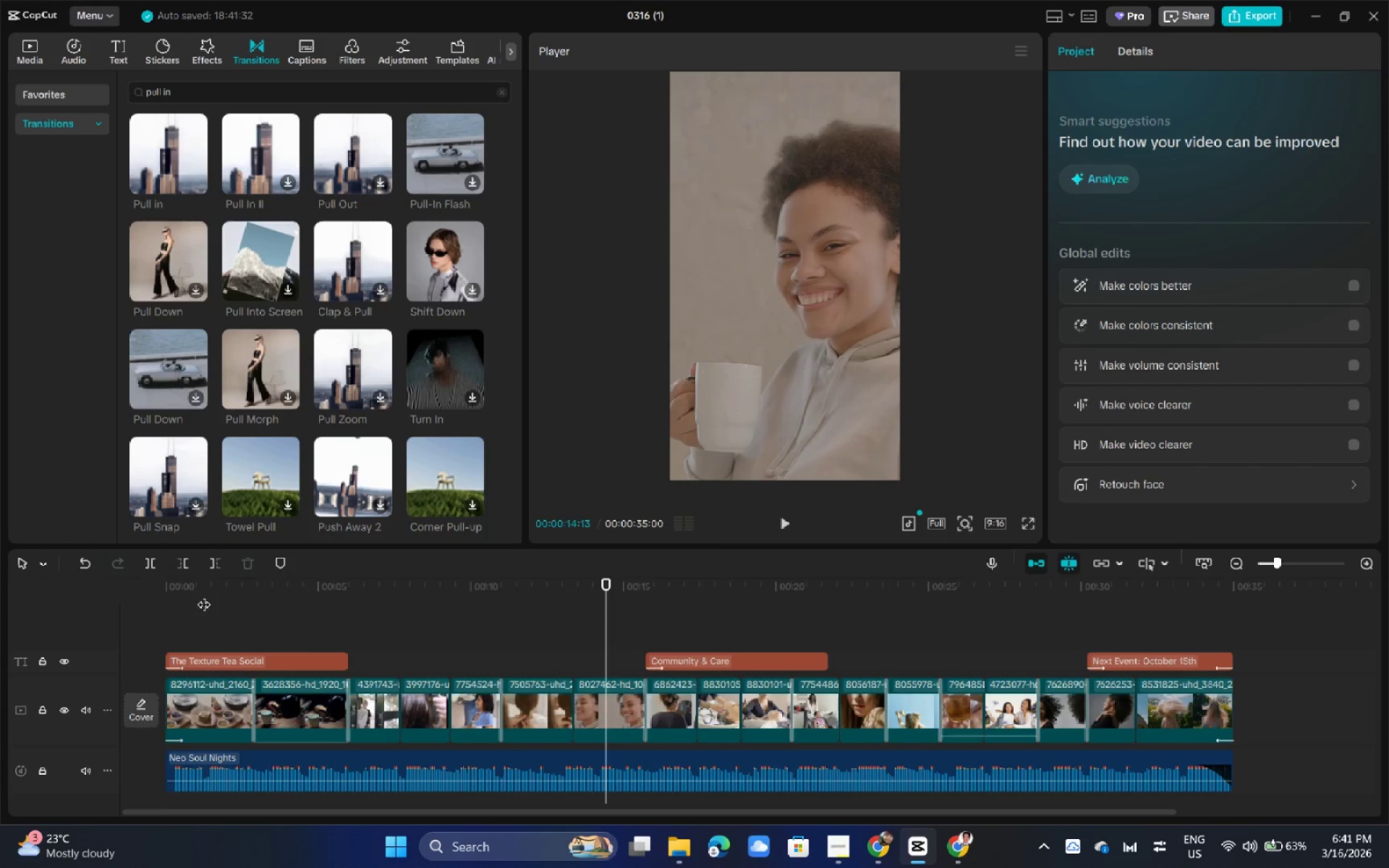 
left_click_drag(start_coordinate=[207, 595], to_coordinate=[85, 603])
 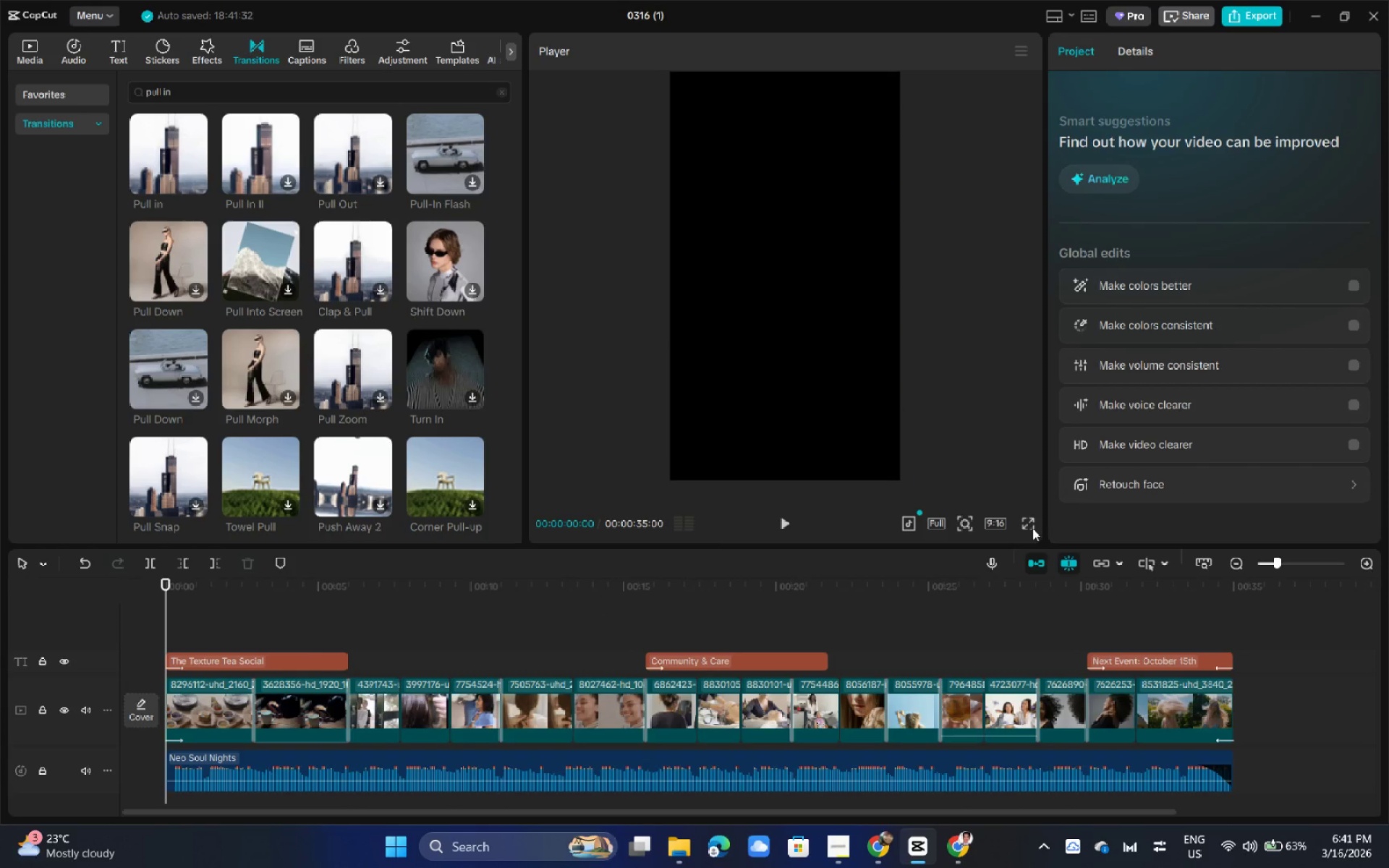 
double_click([1032, 528])
 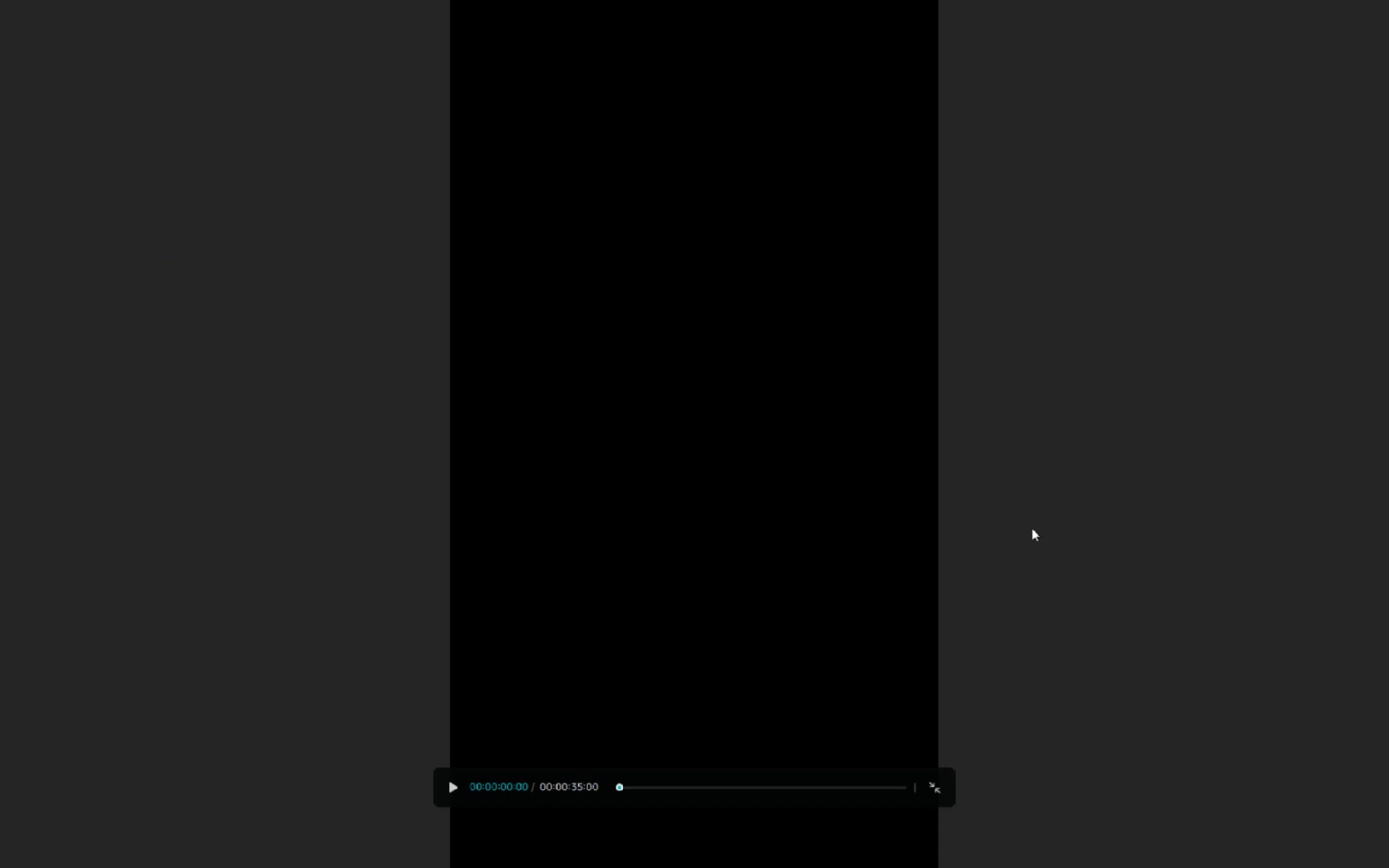 
key(Space)
 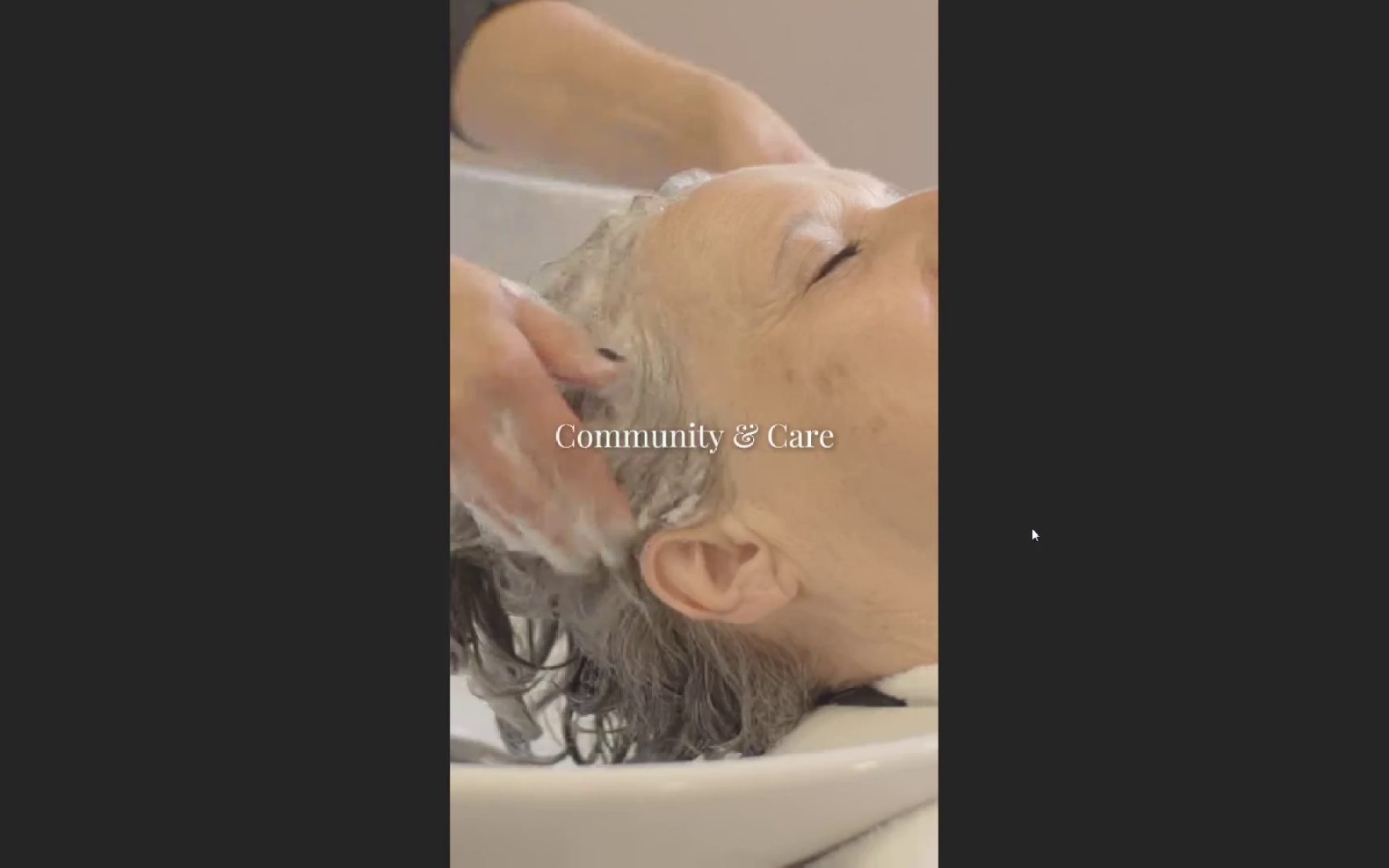 
wait(23.41)
 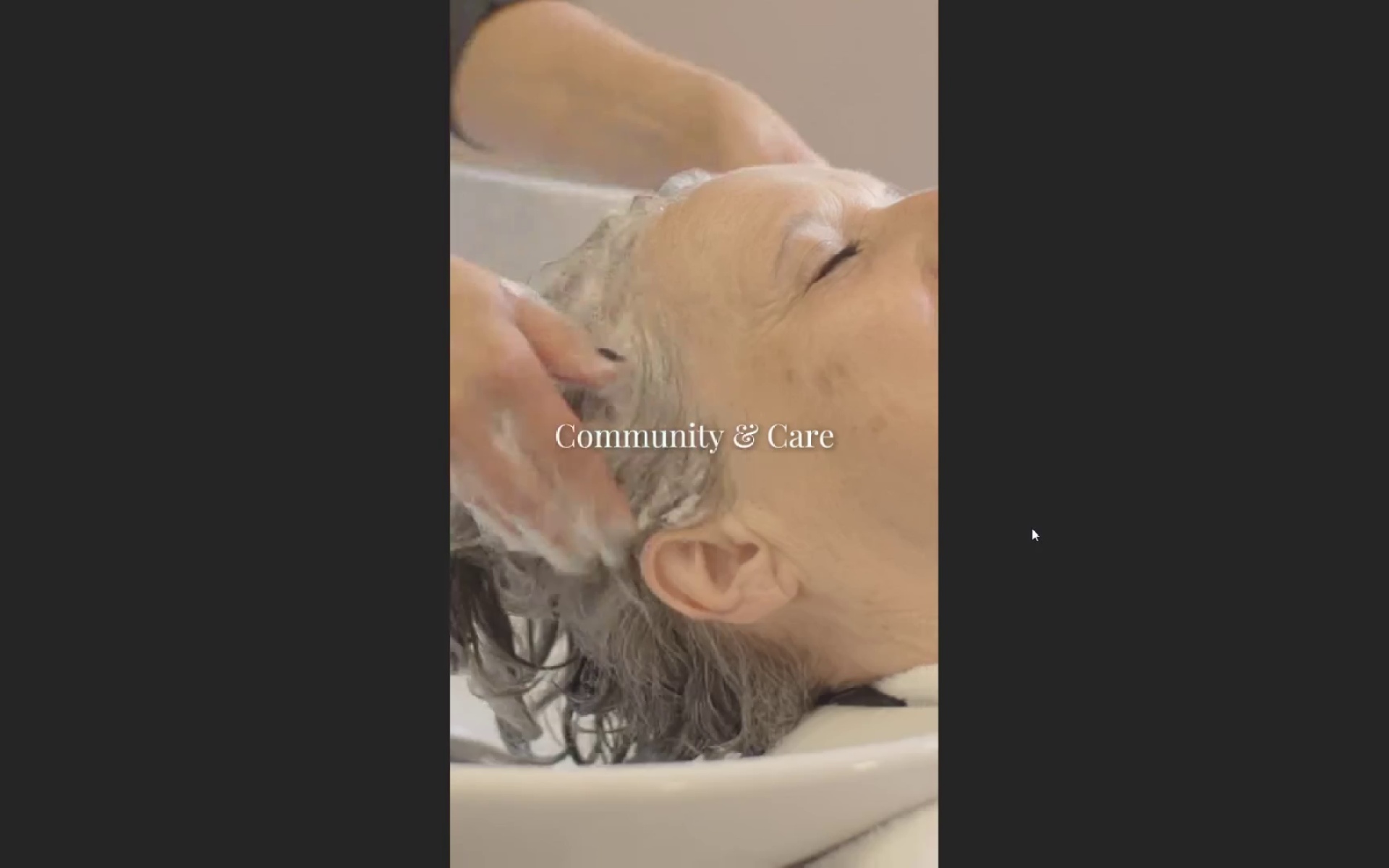 
key(Escape)
 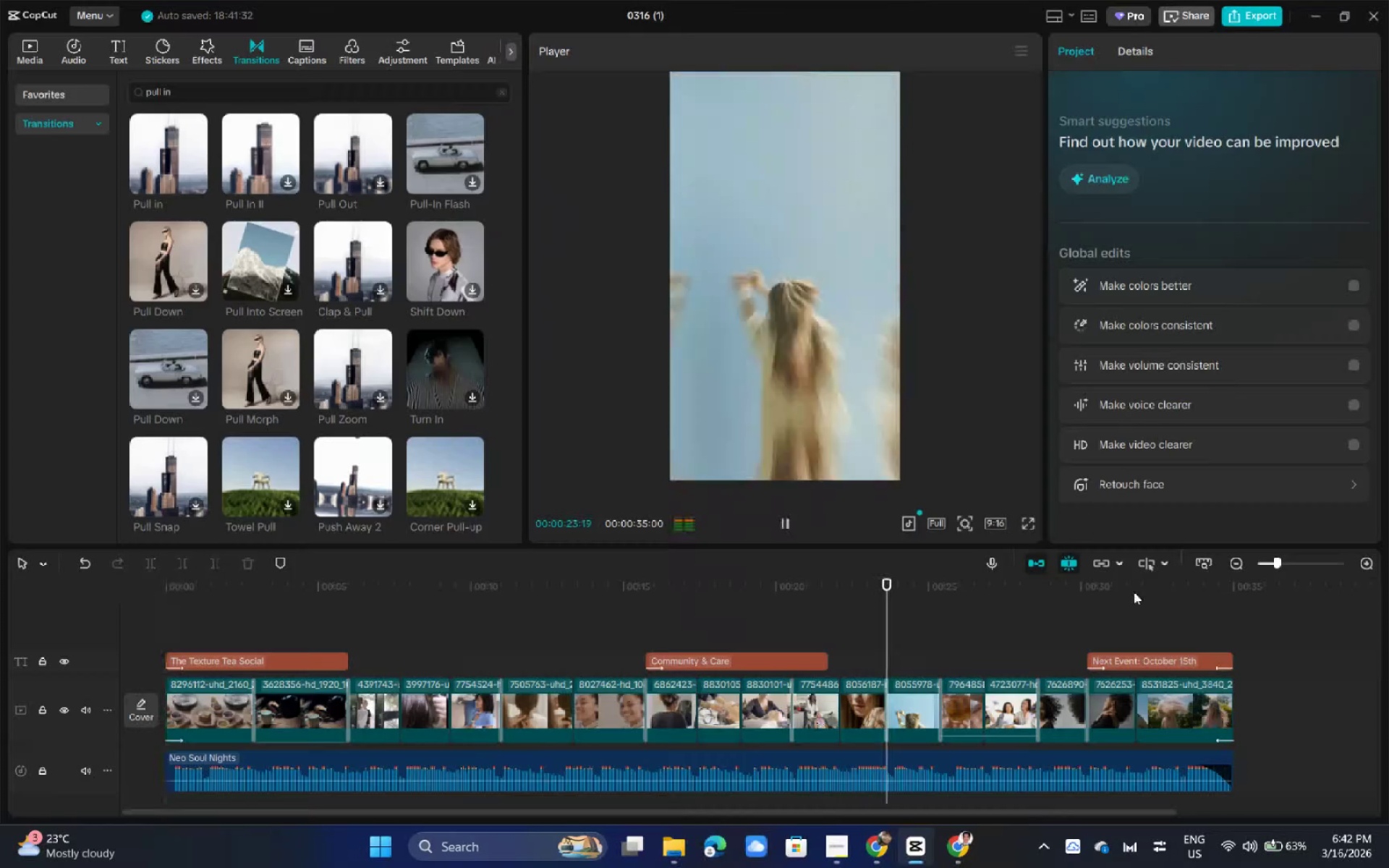 
key(Space)
 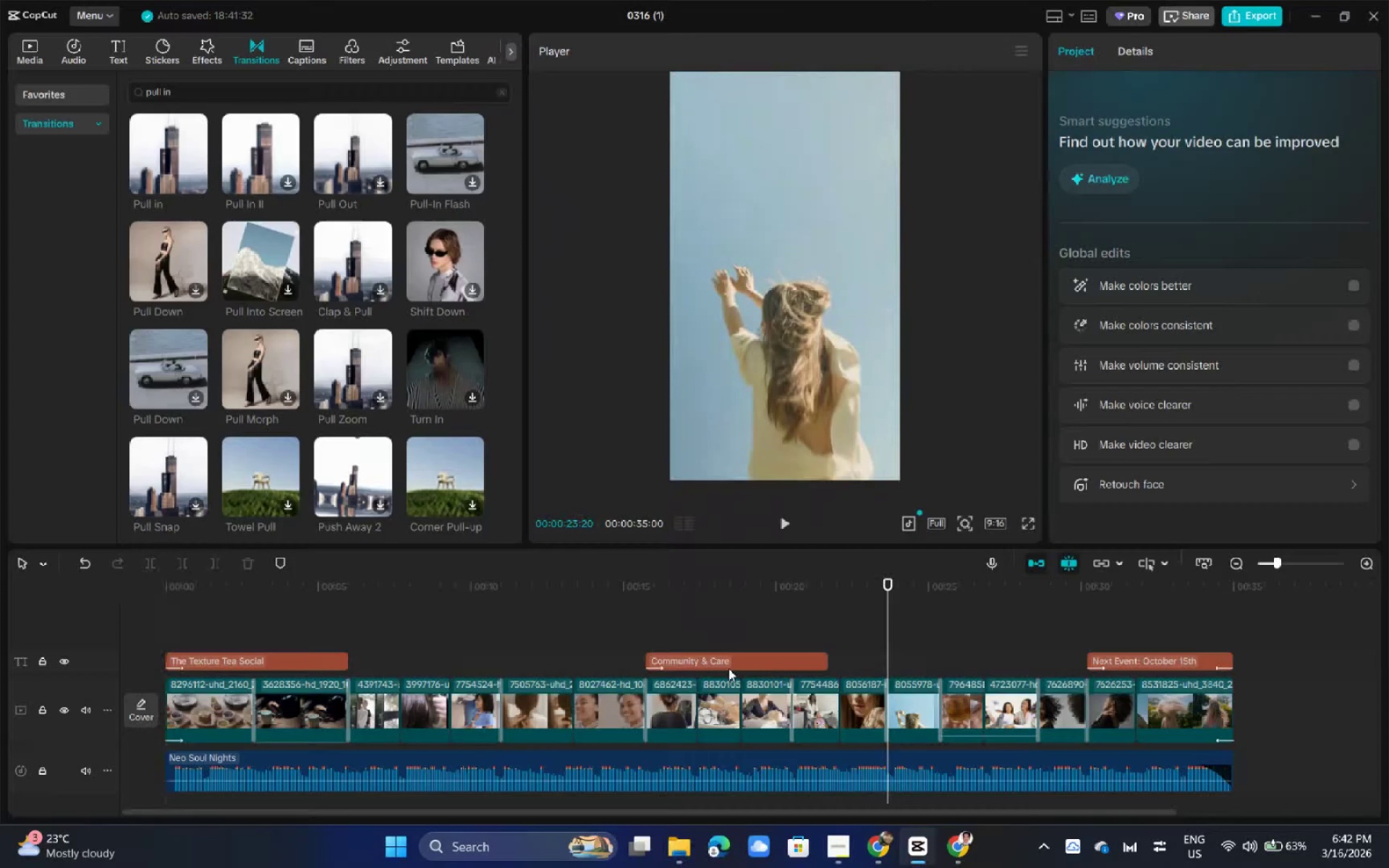 
left_click([729, 668])
 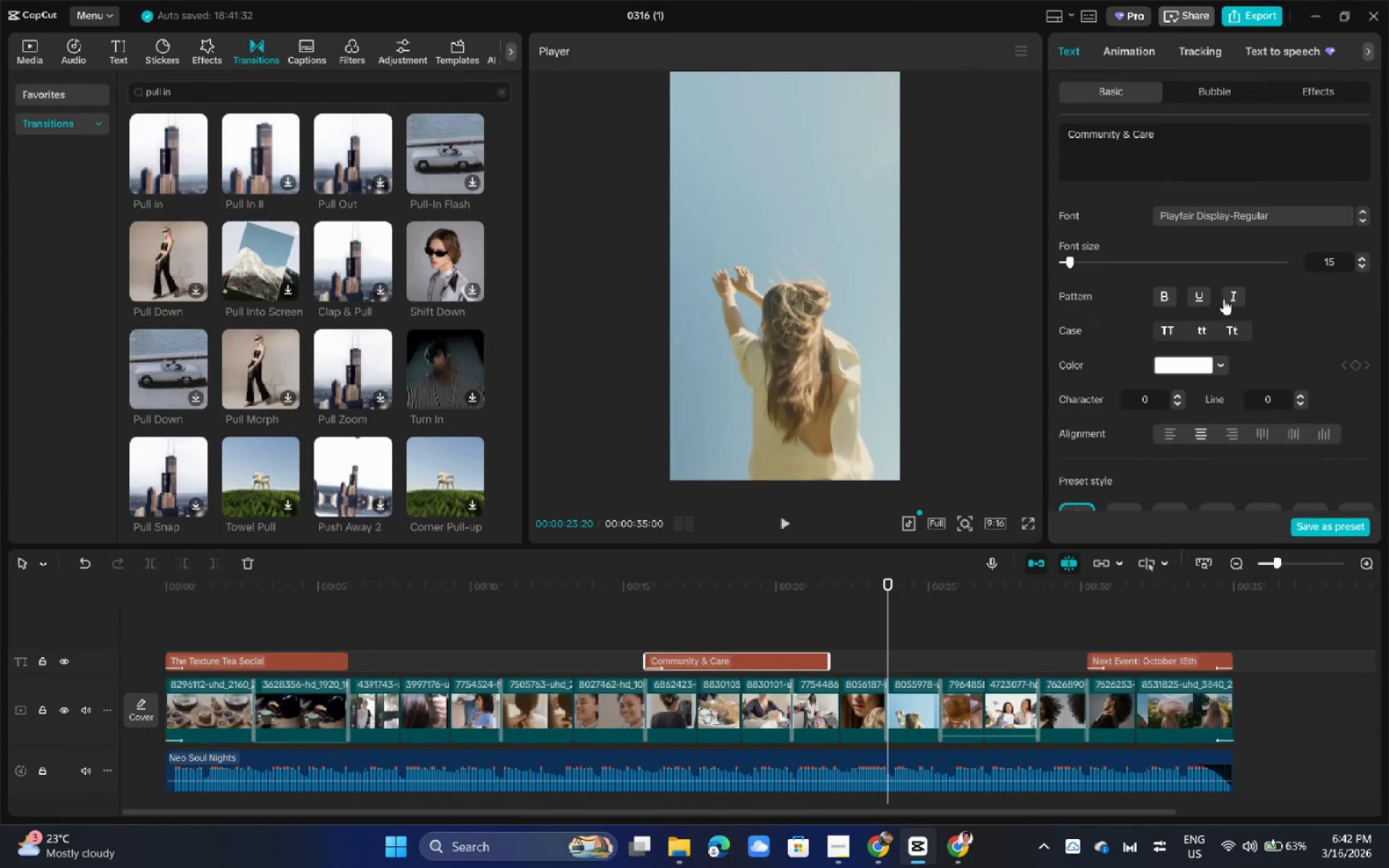 
left_click([1120, 41])
 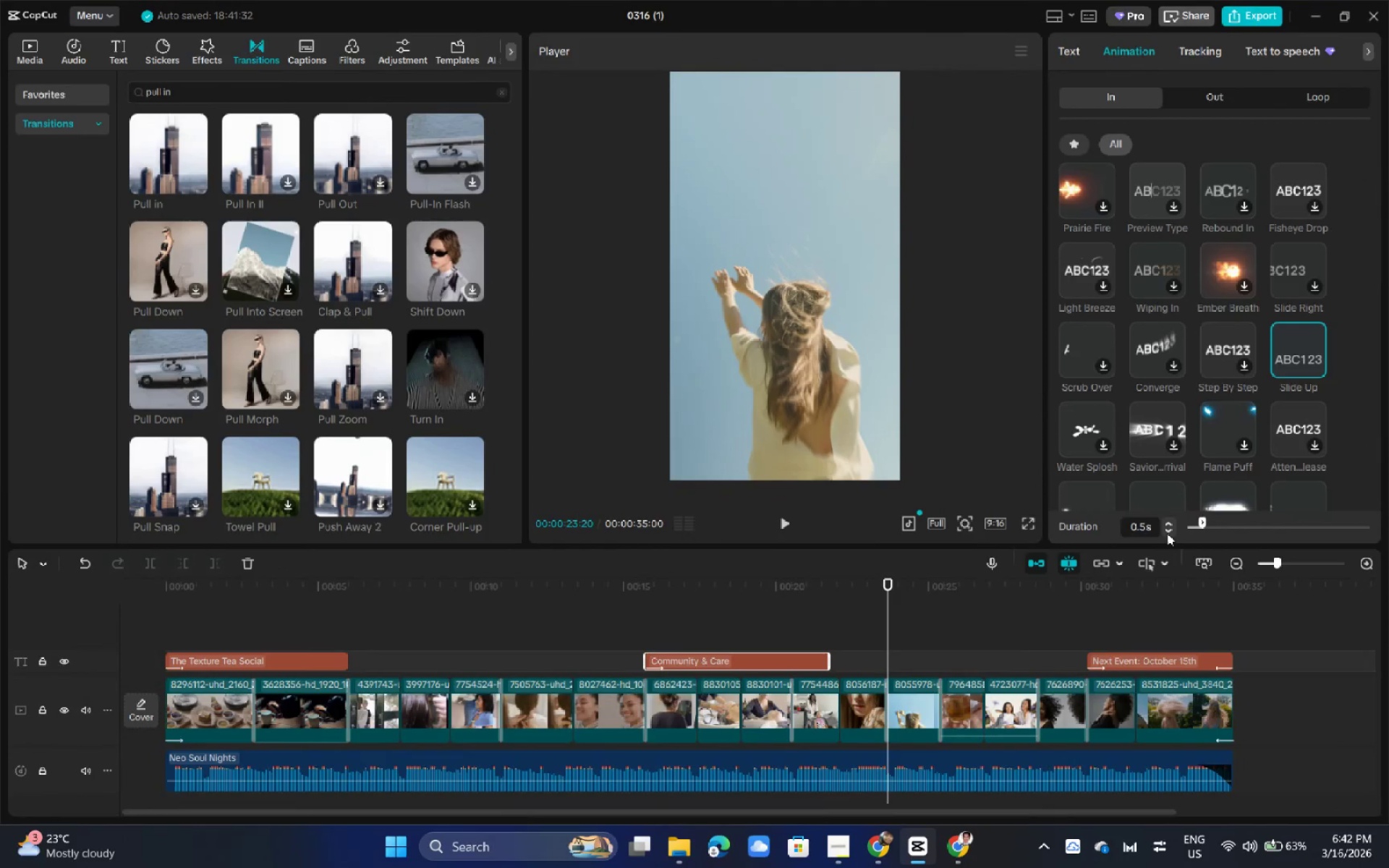 
double_click([1168, 530])
 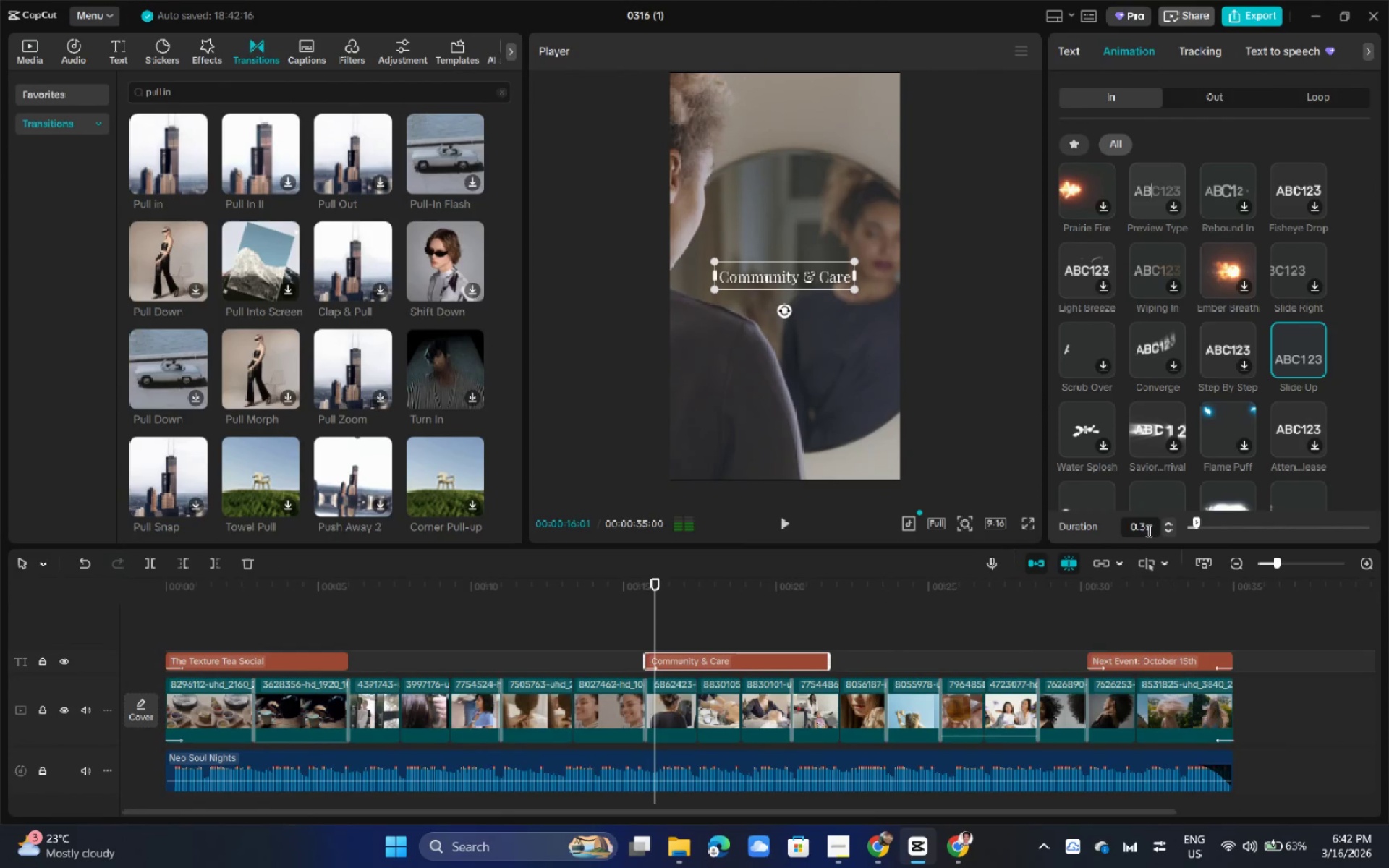 
left_click_drag(start_coordinate=[1147, 530], to_coordinate=[1122, 533])
 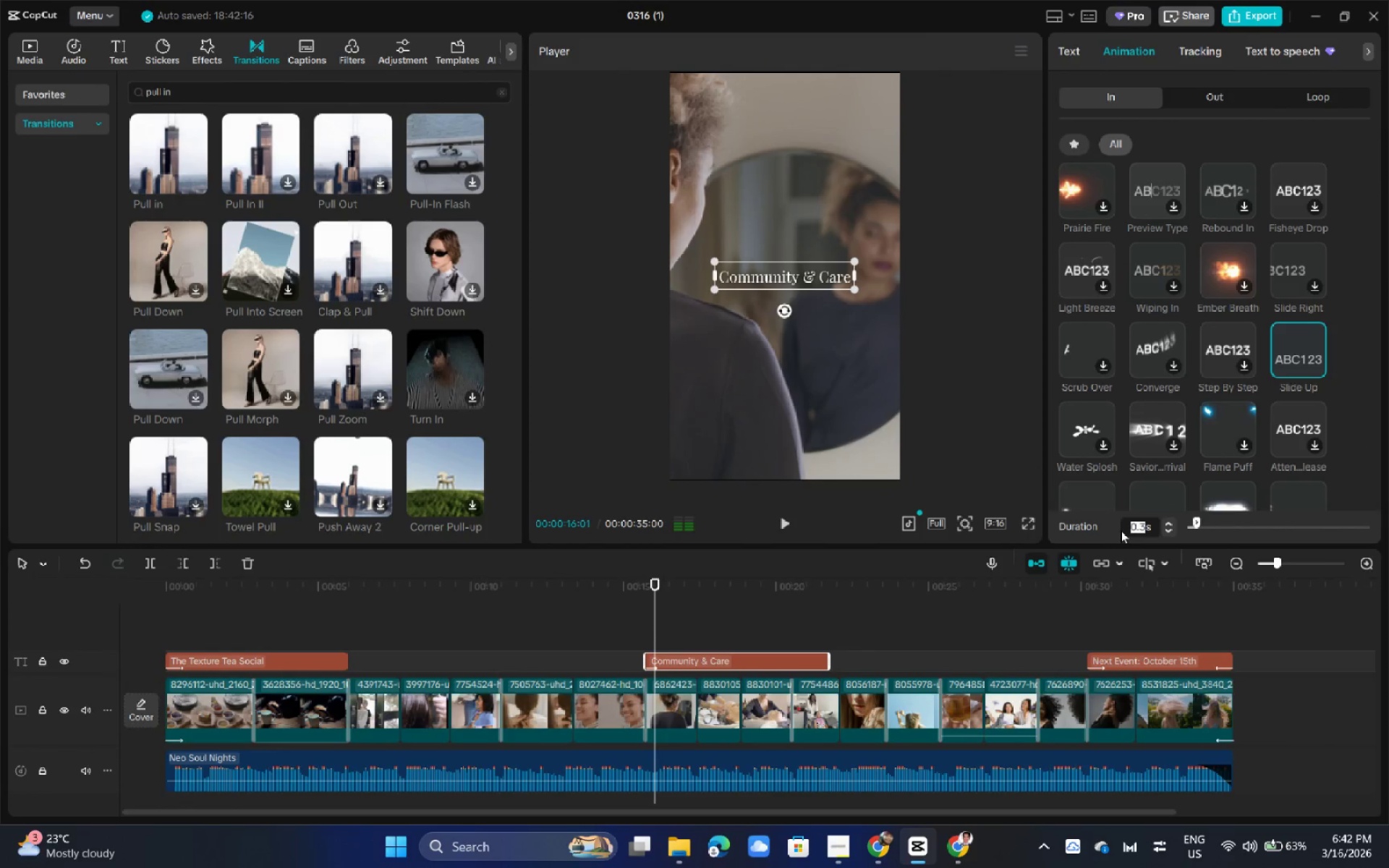 
key(2)
 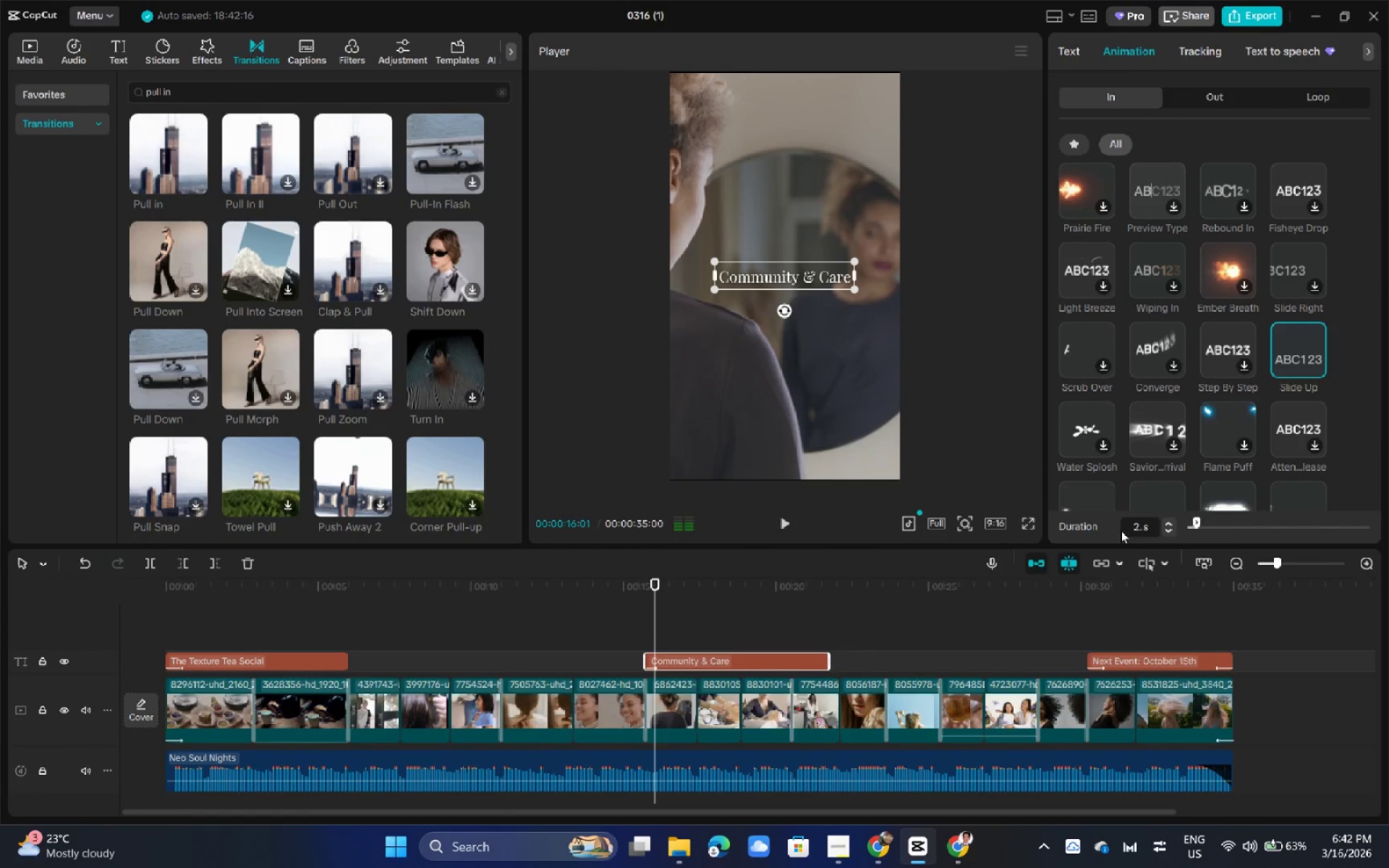 
key(Period)
 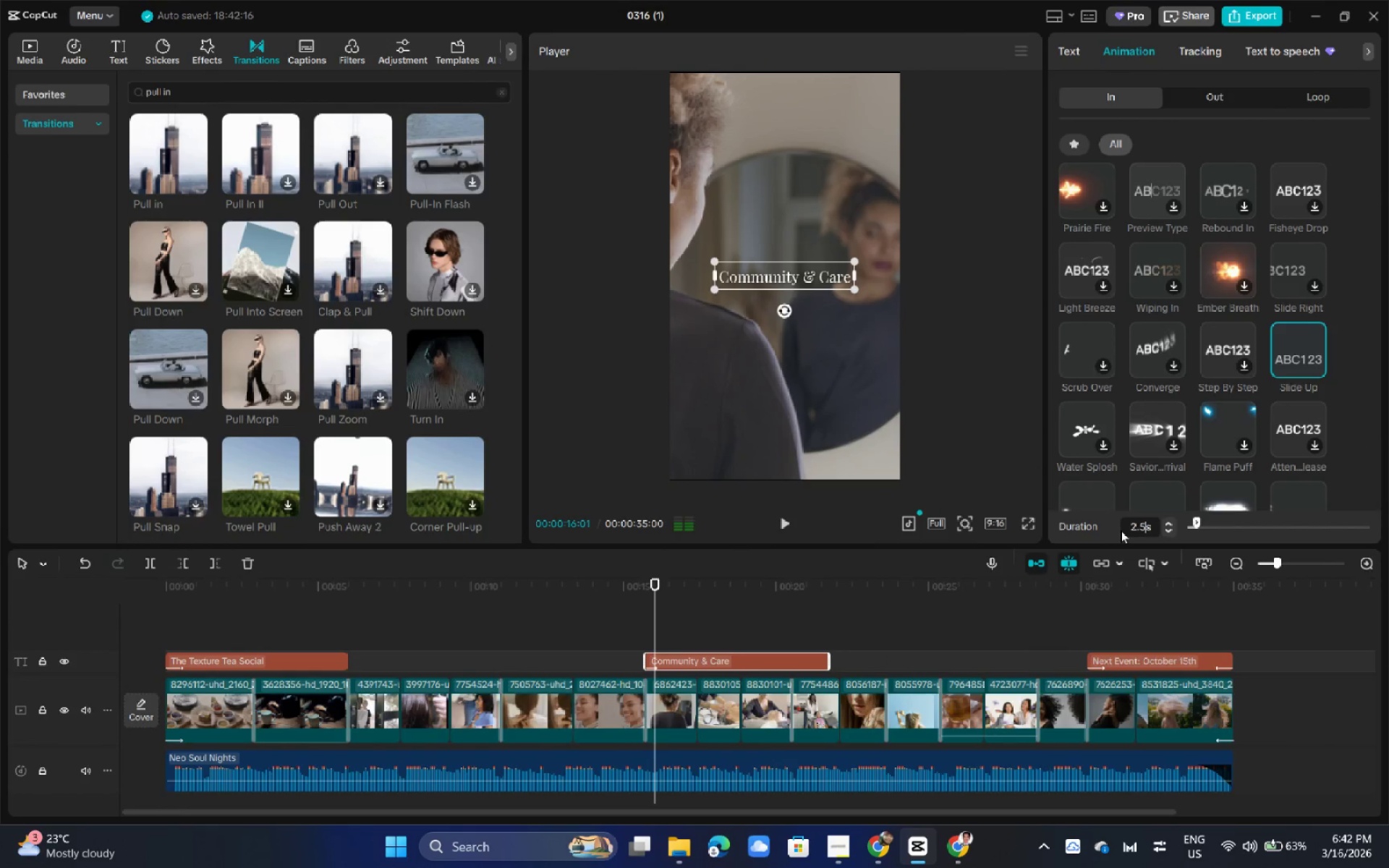 
key(5)
 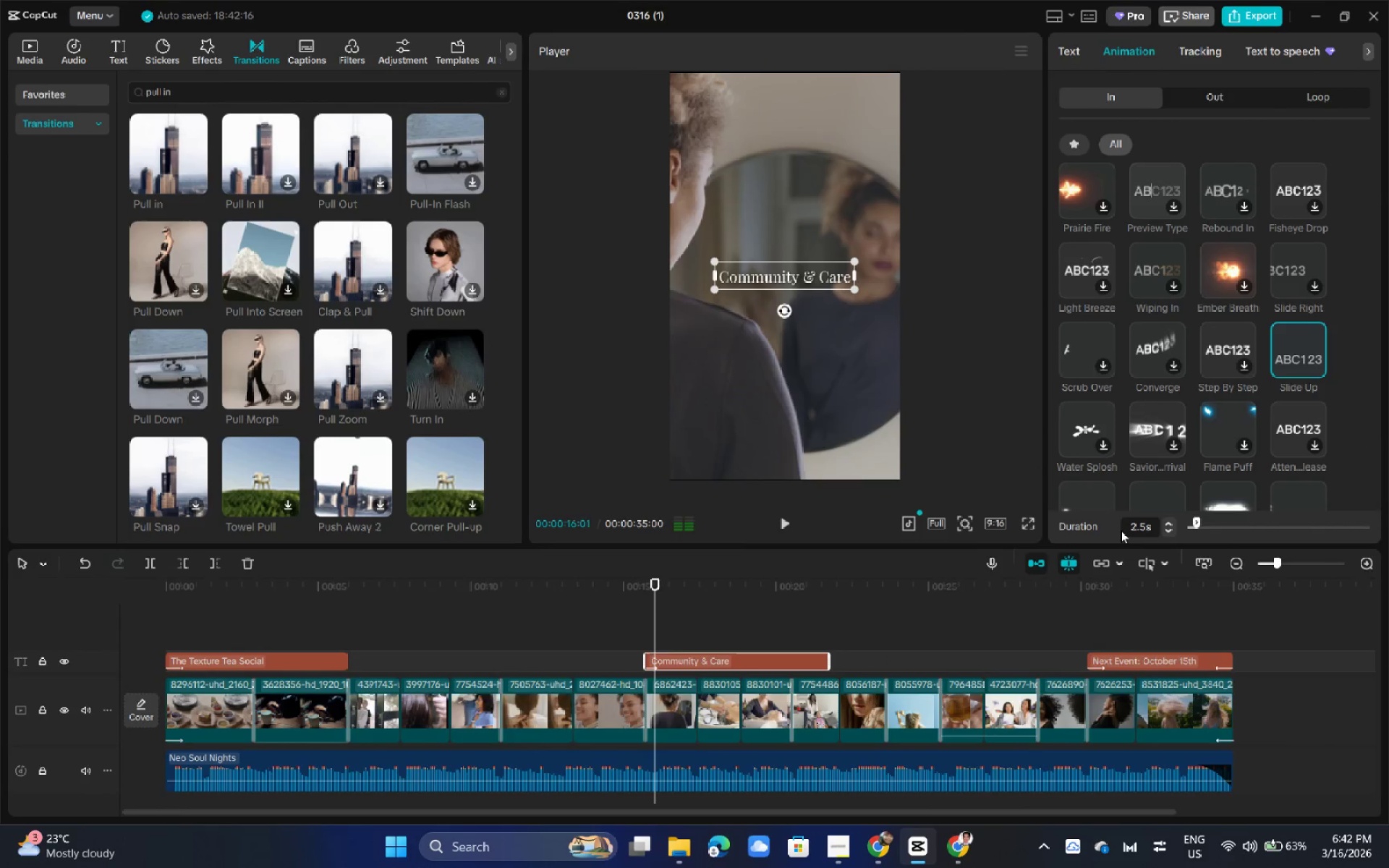 
key(Enter)
 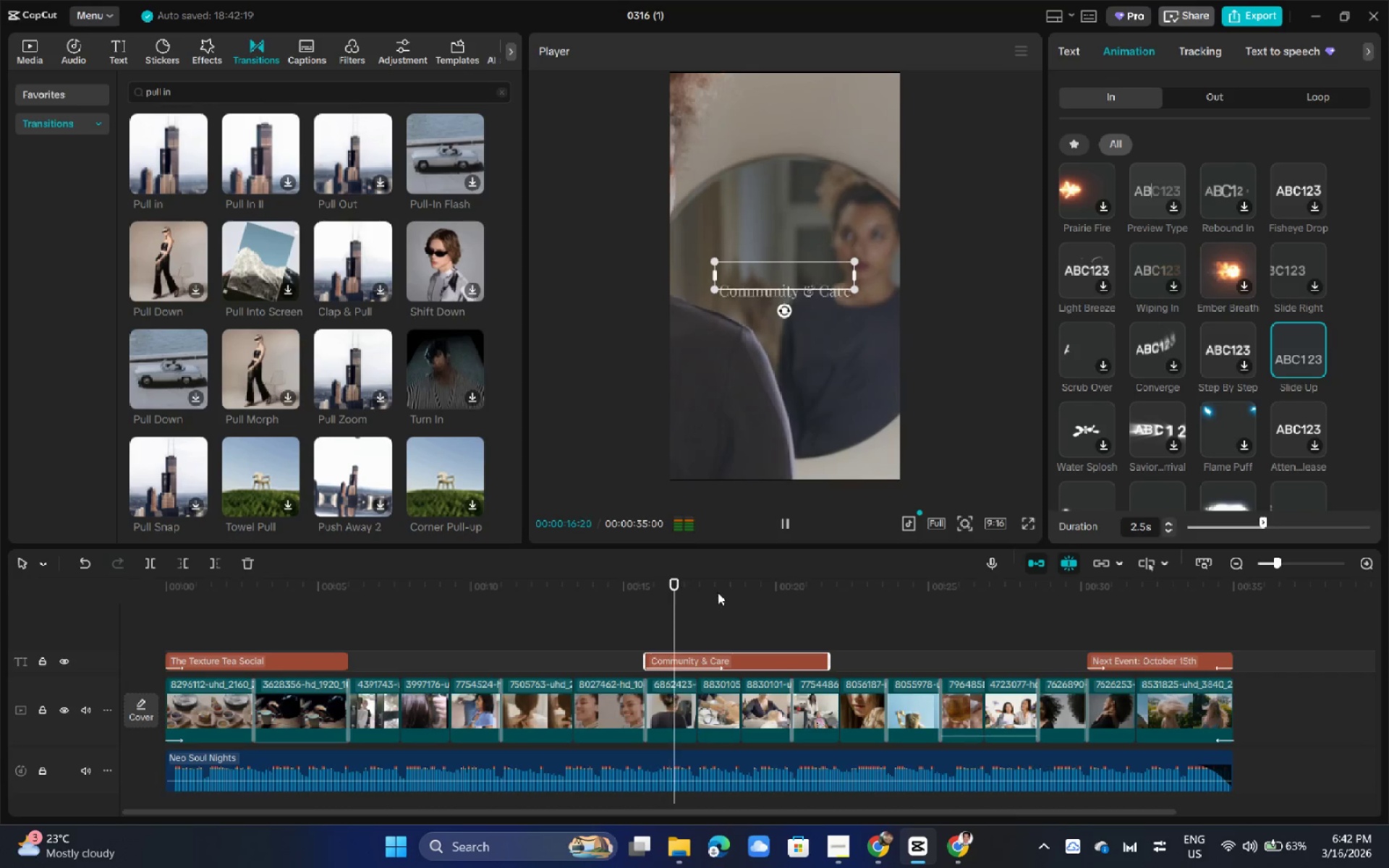 
left_click_drag(start_coordinate=[645, 593], to_coordinate=[638, 593])
 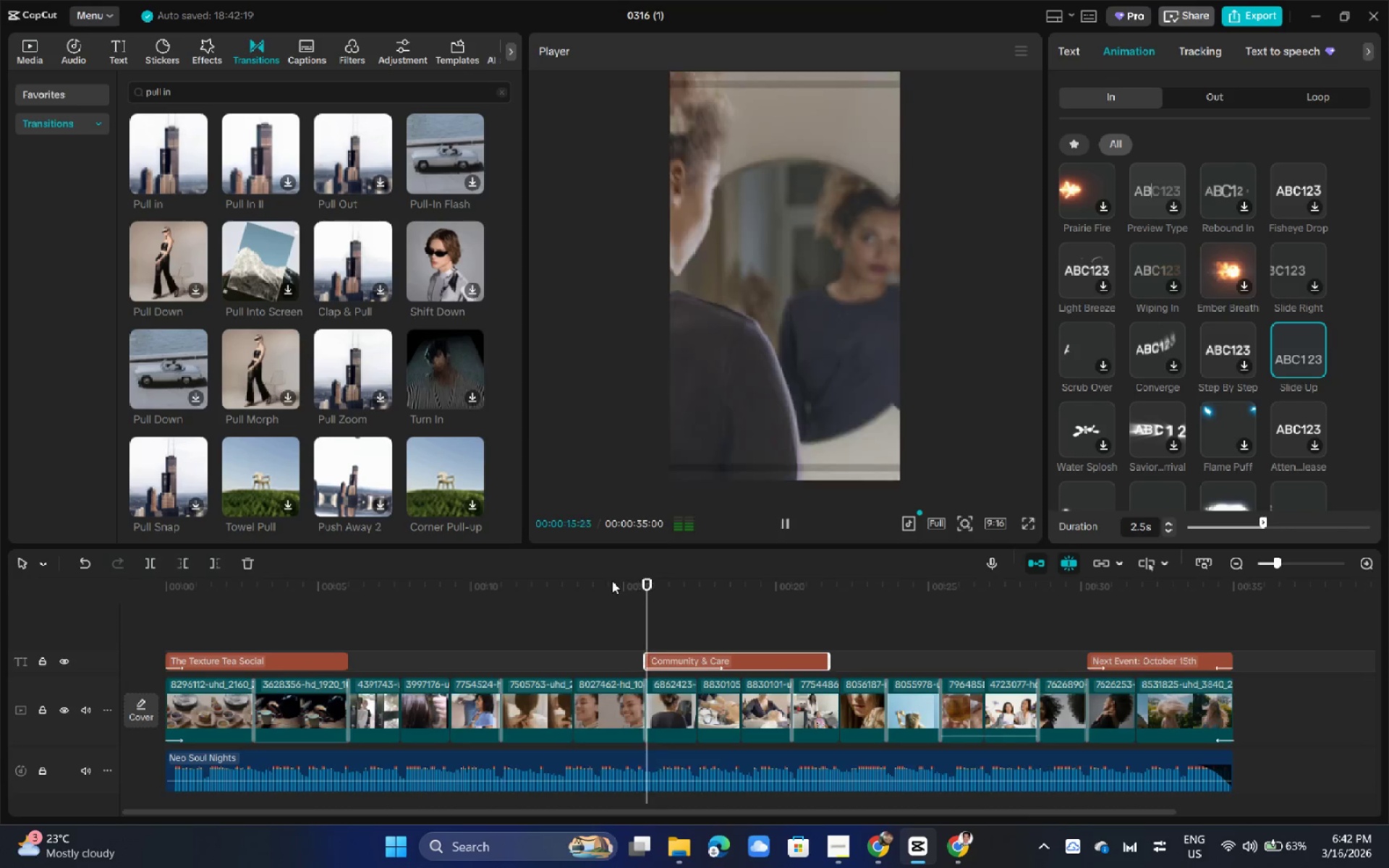 
key(Space)
 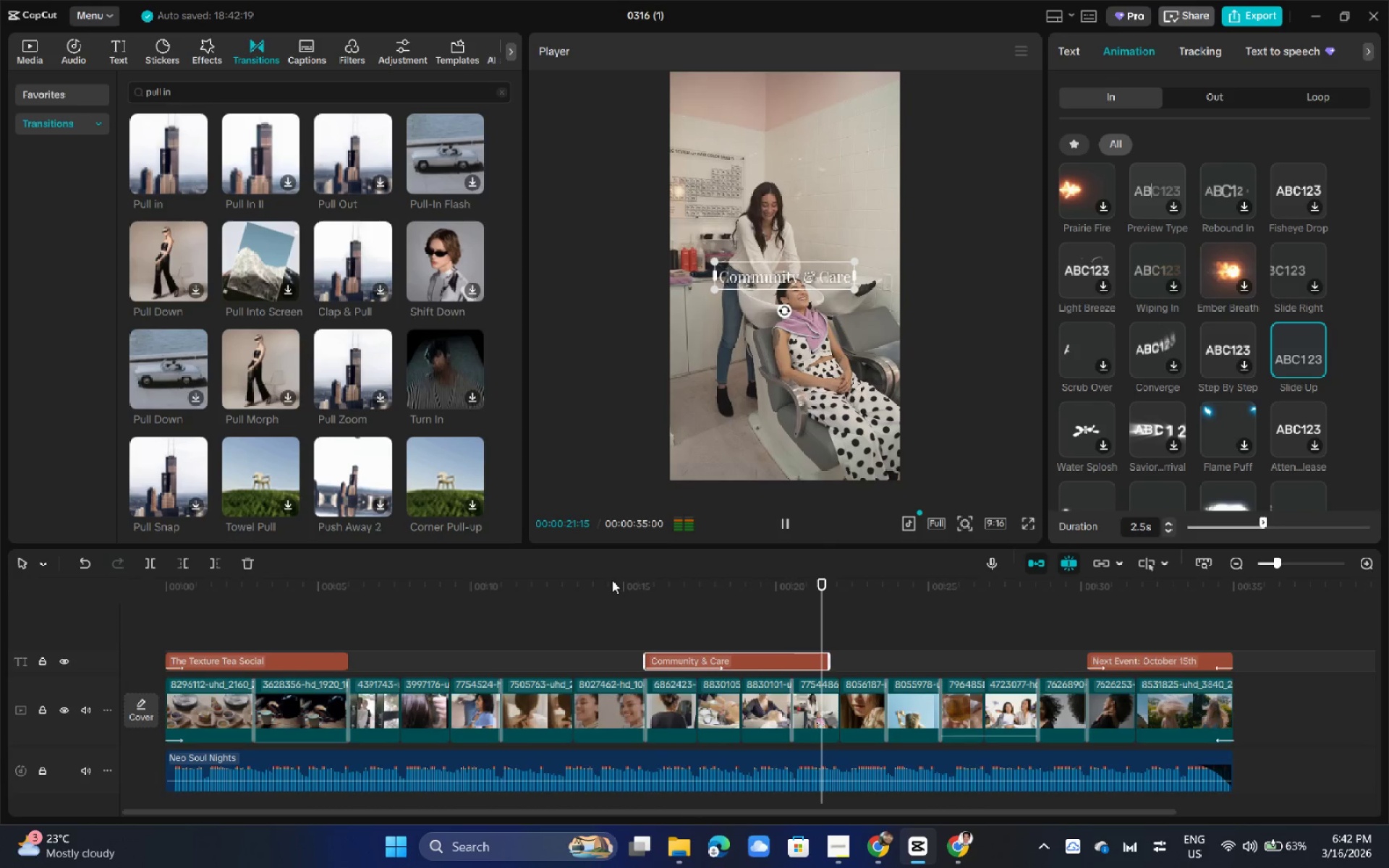 
wait(7.56)
 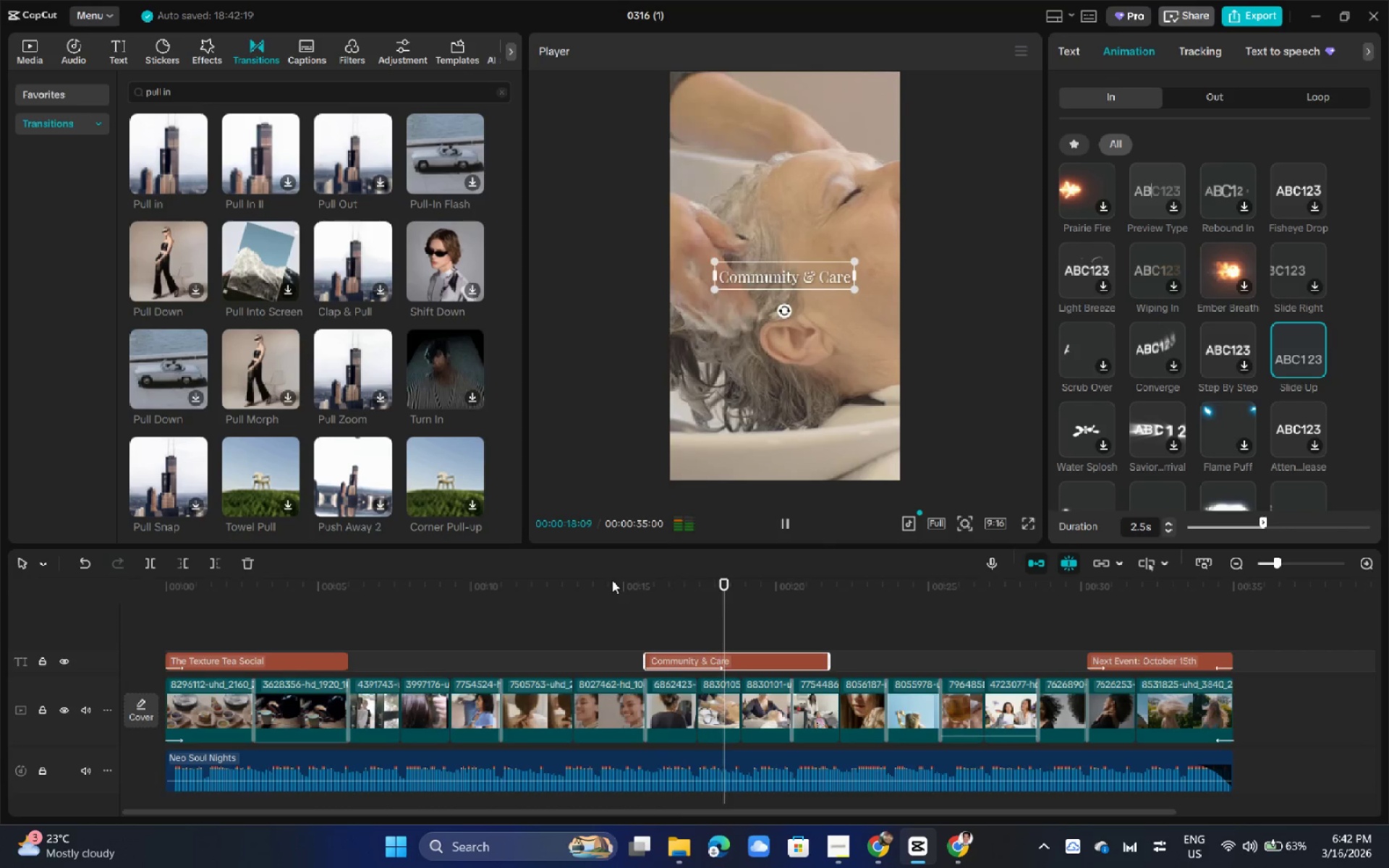 
left_click_drag(start_coordinate=[612, 580], to_coordinate=[617, 579])
 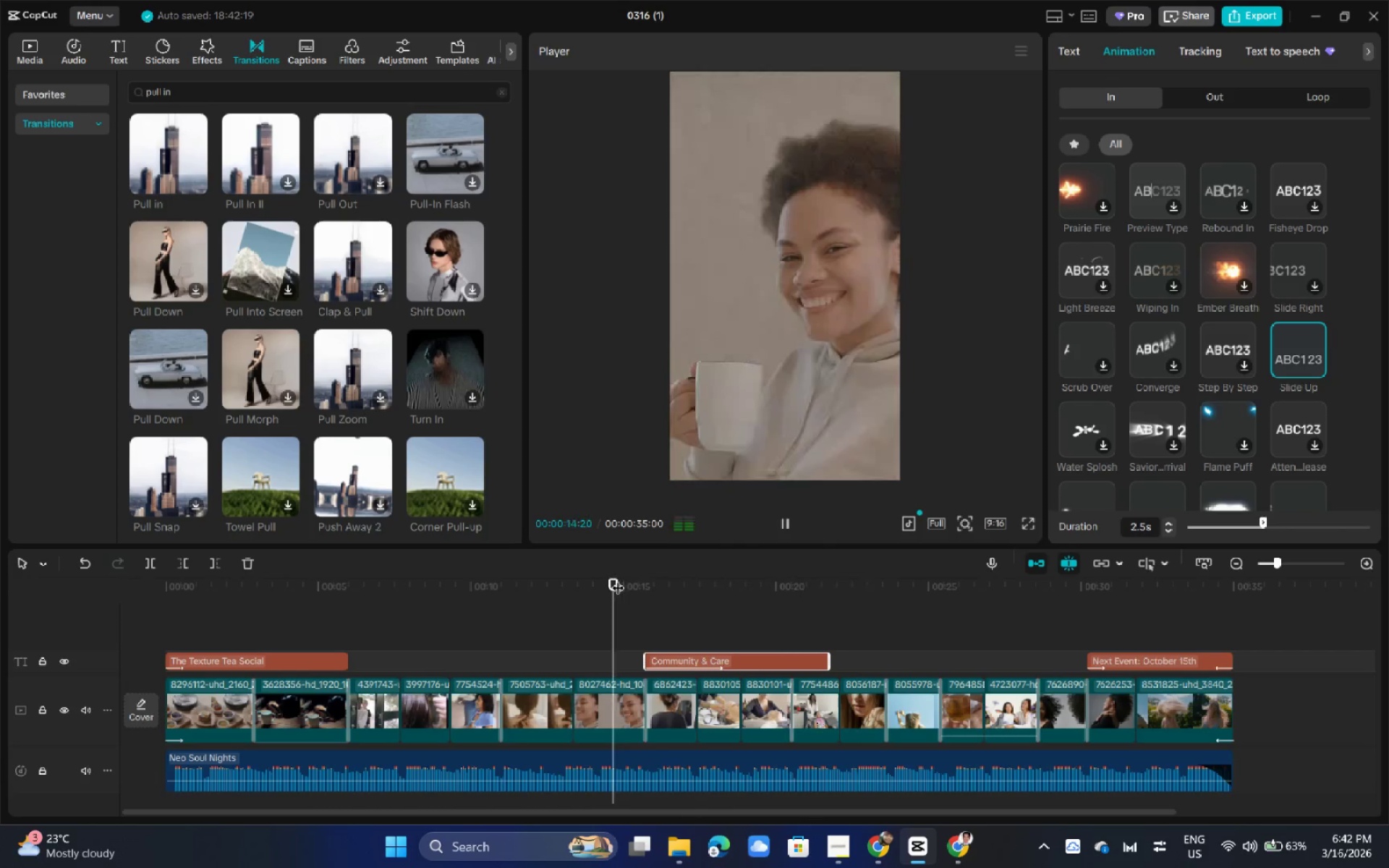 
key(Space)
 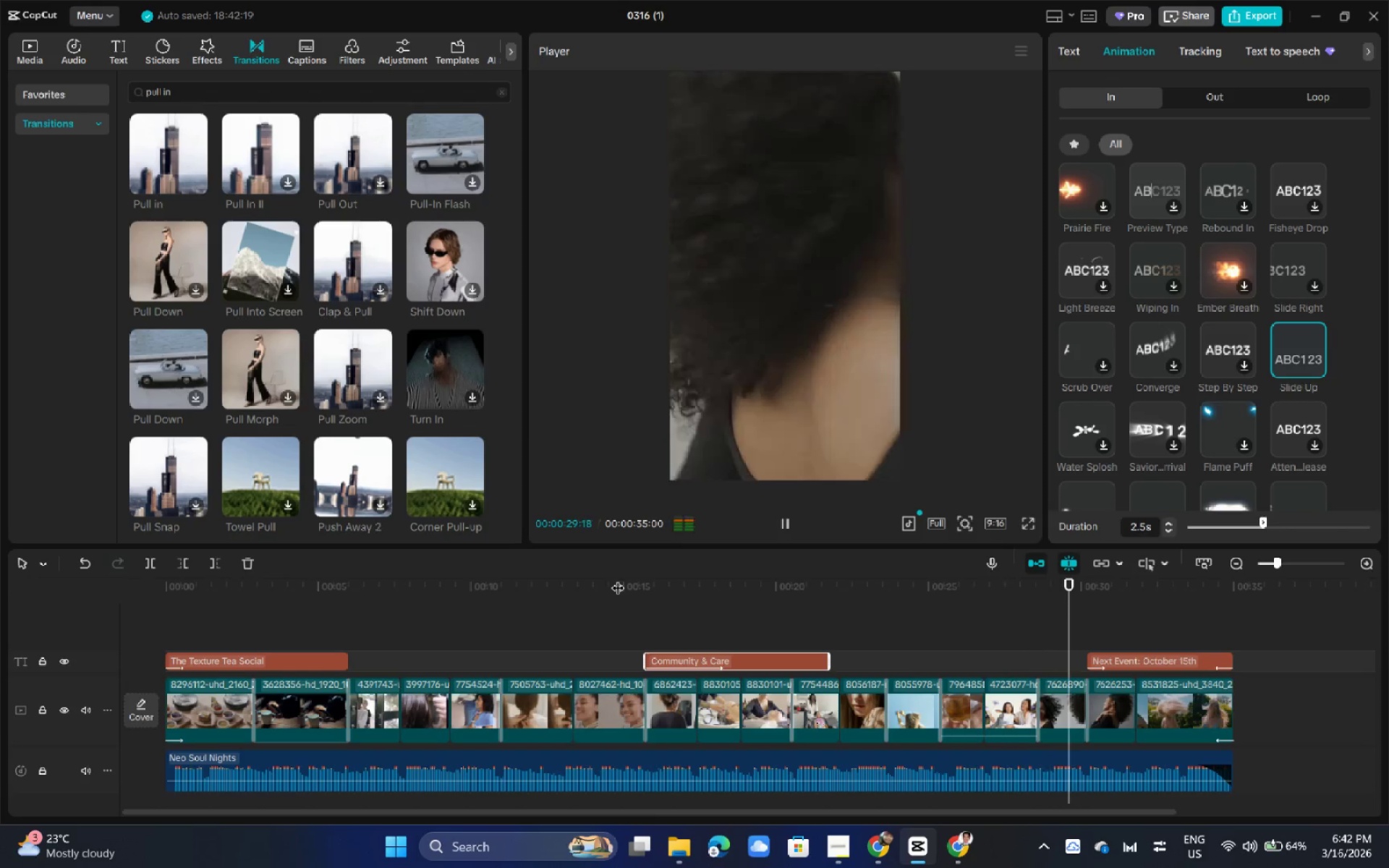 
wait(19.94)
 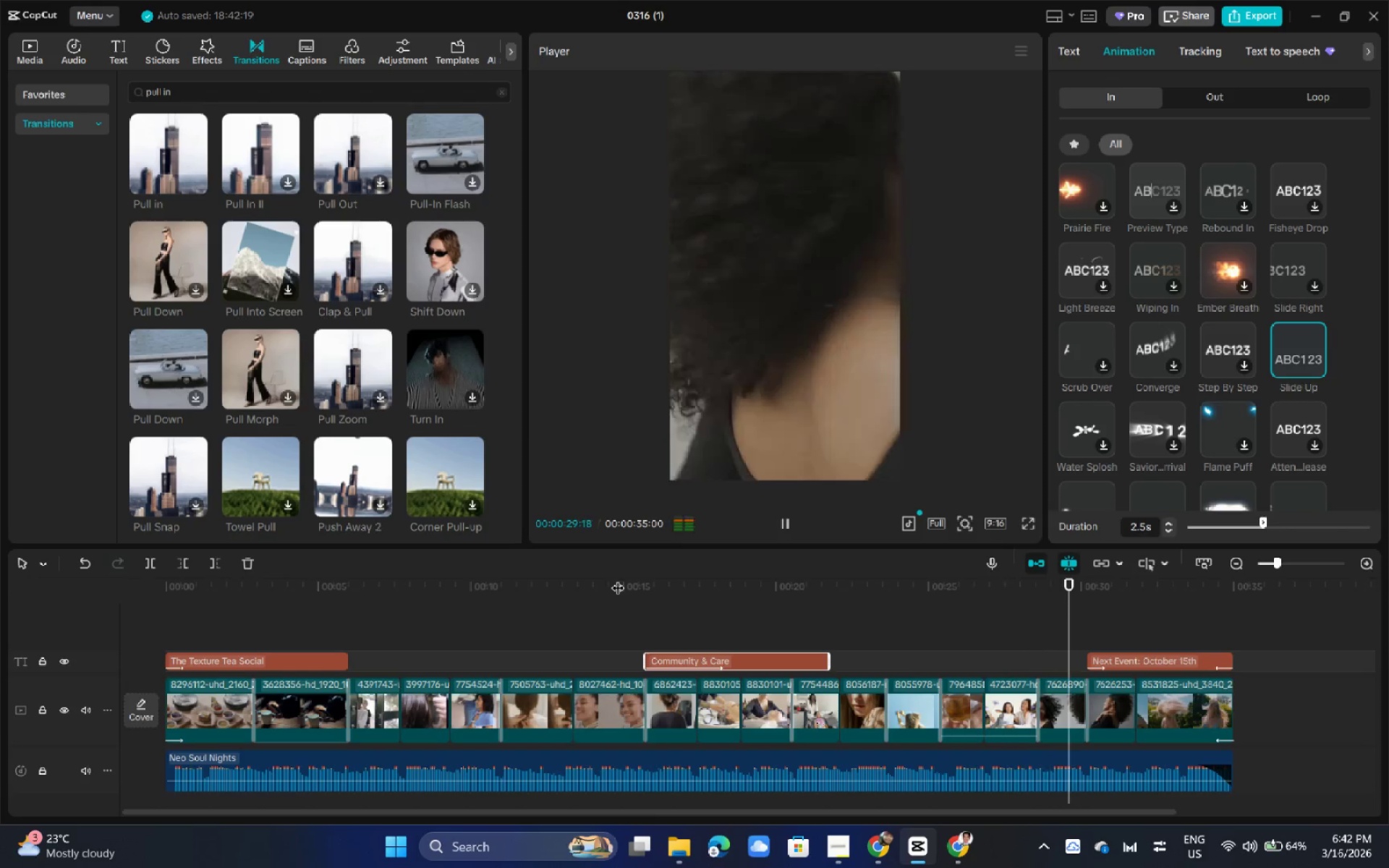 
key(Space)
 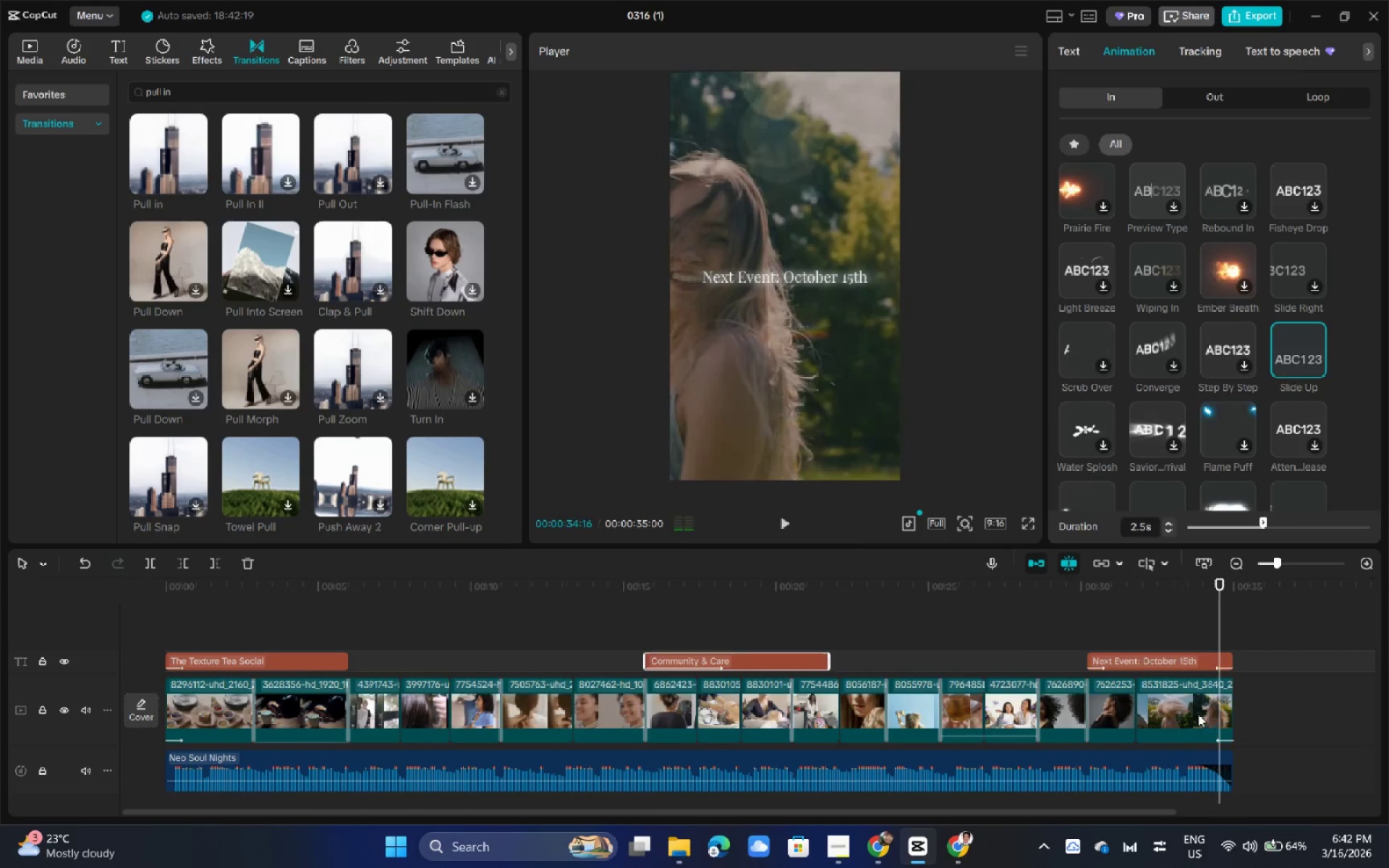 
left_click([1198, 714])
 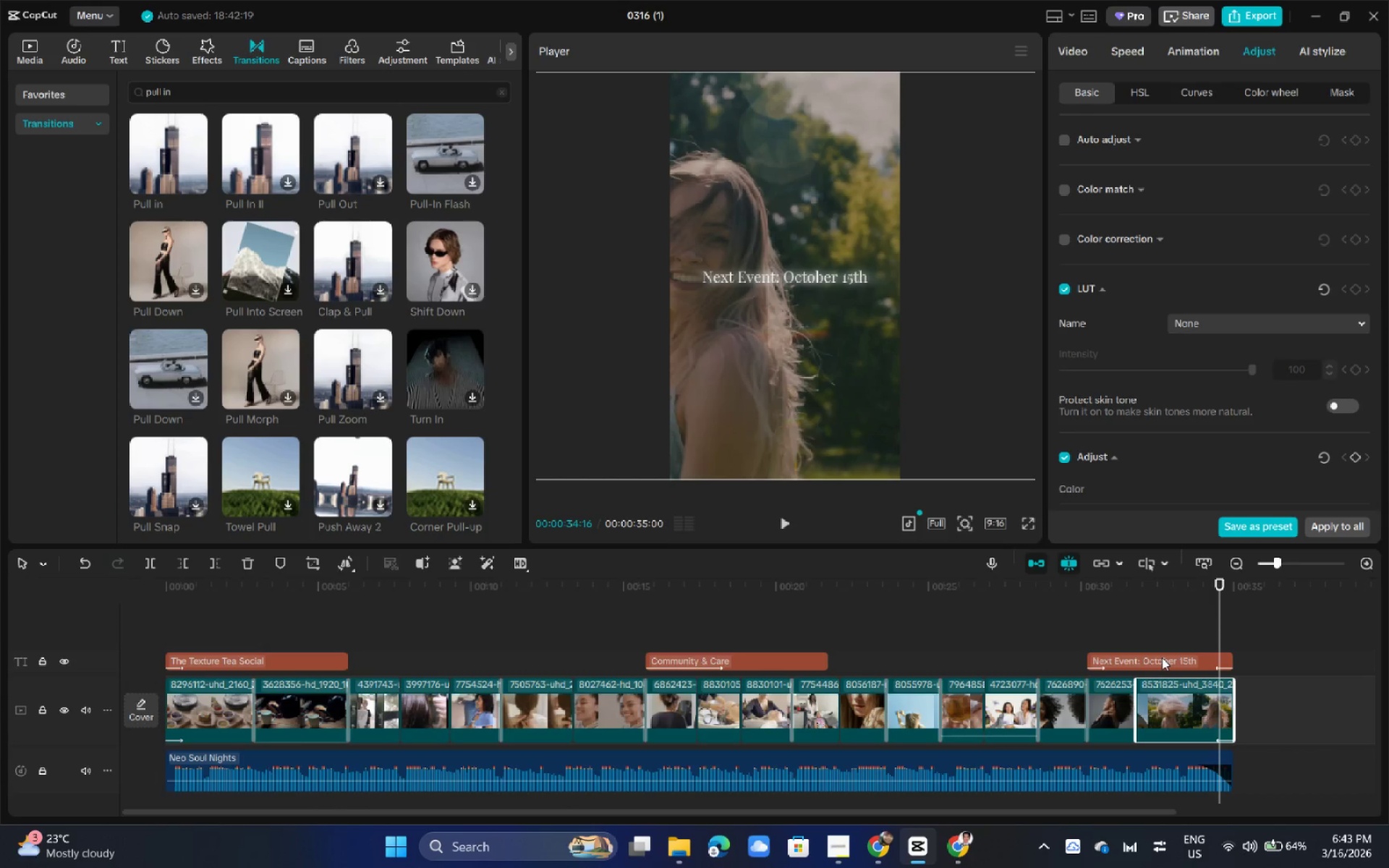 
wait(47.64)
 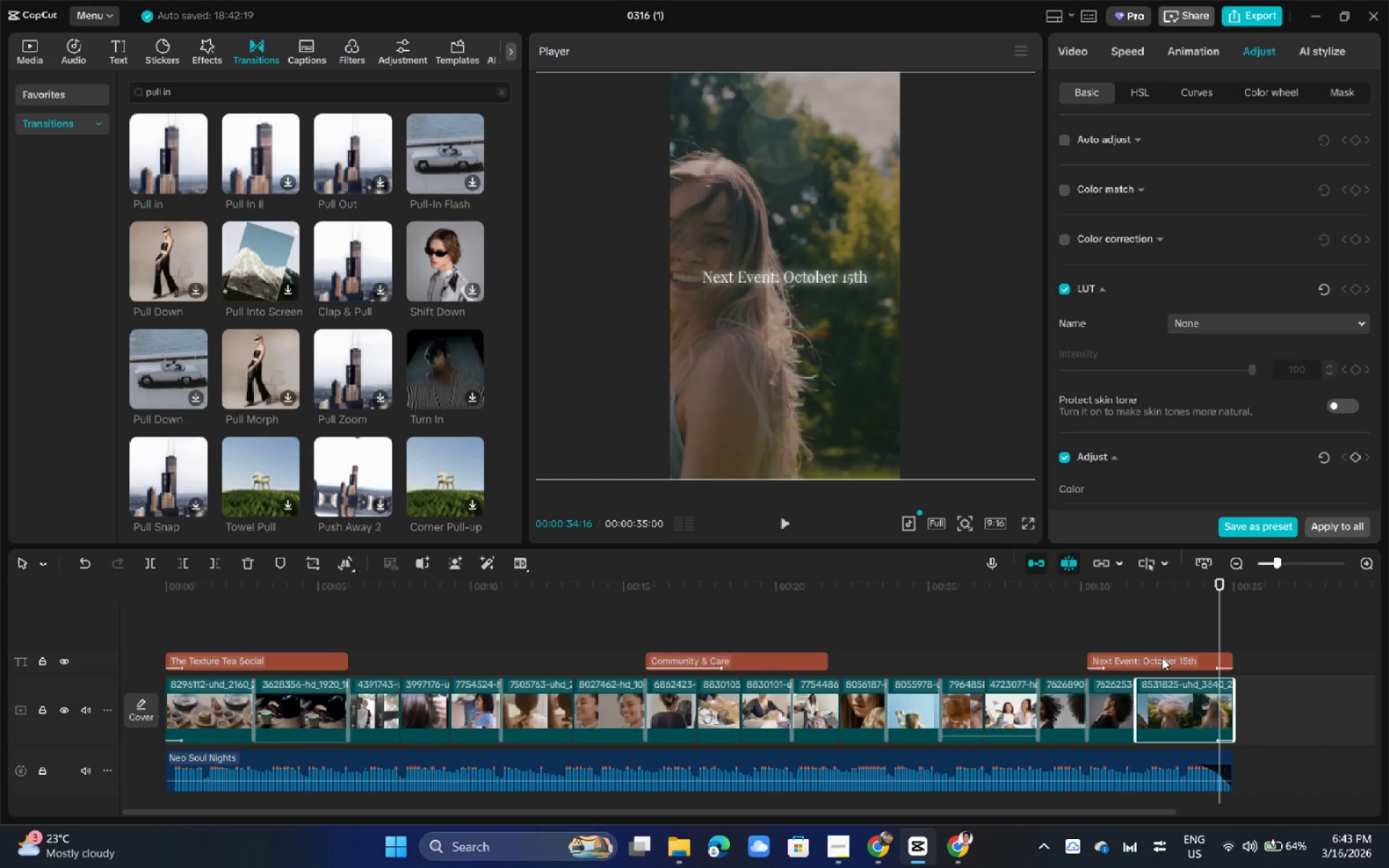 
left_click_drag(start_coordinate=[202, 592], to_coordinate=[106, 585])
 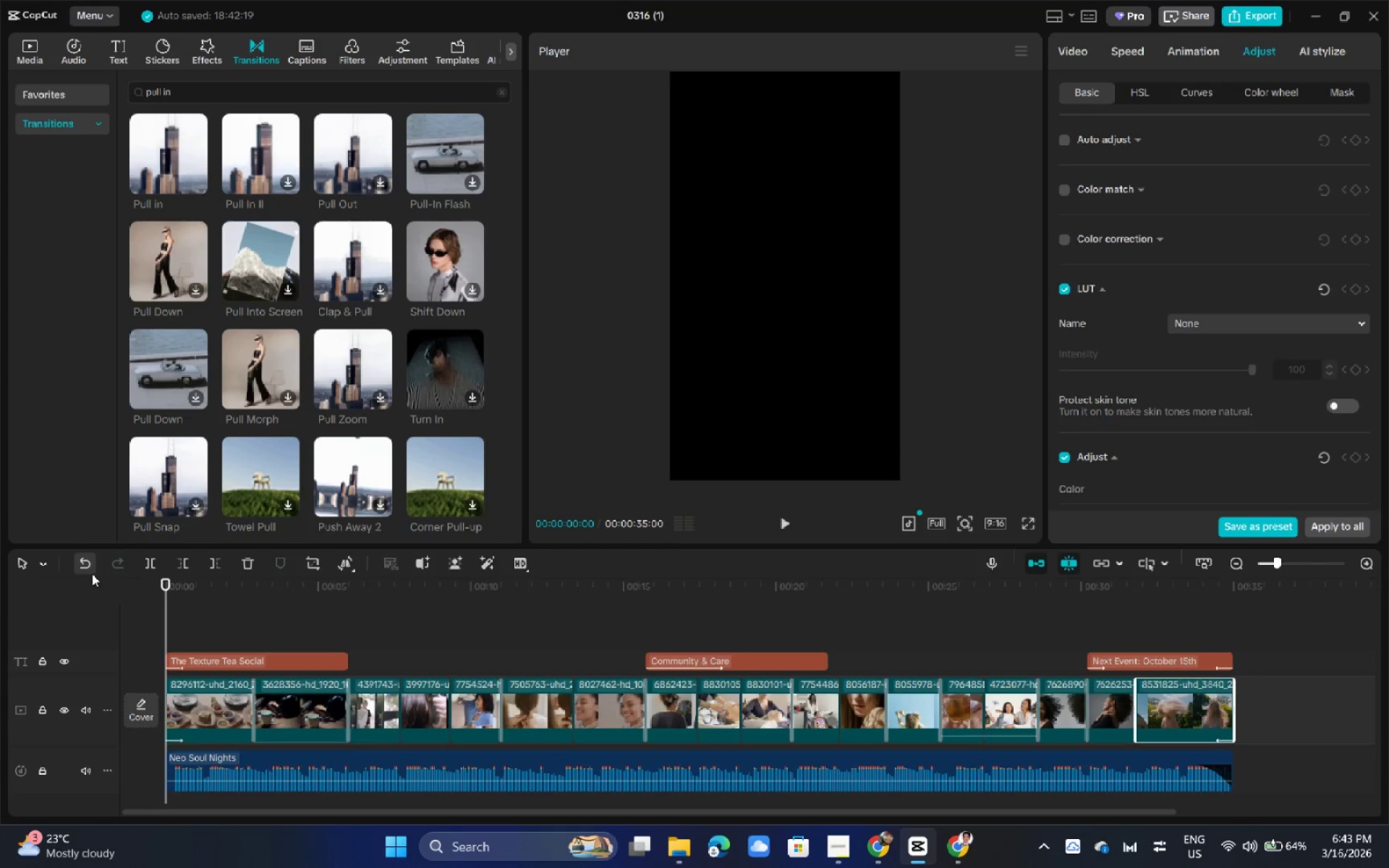 
key(Space)
 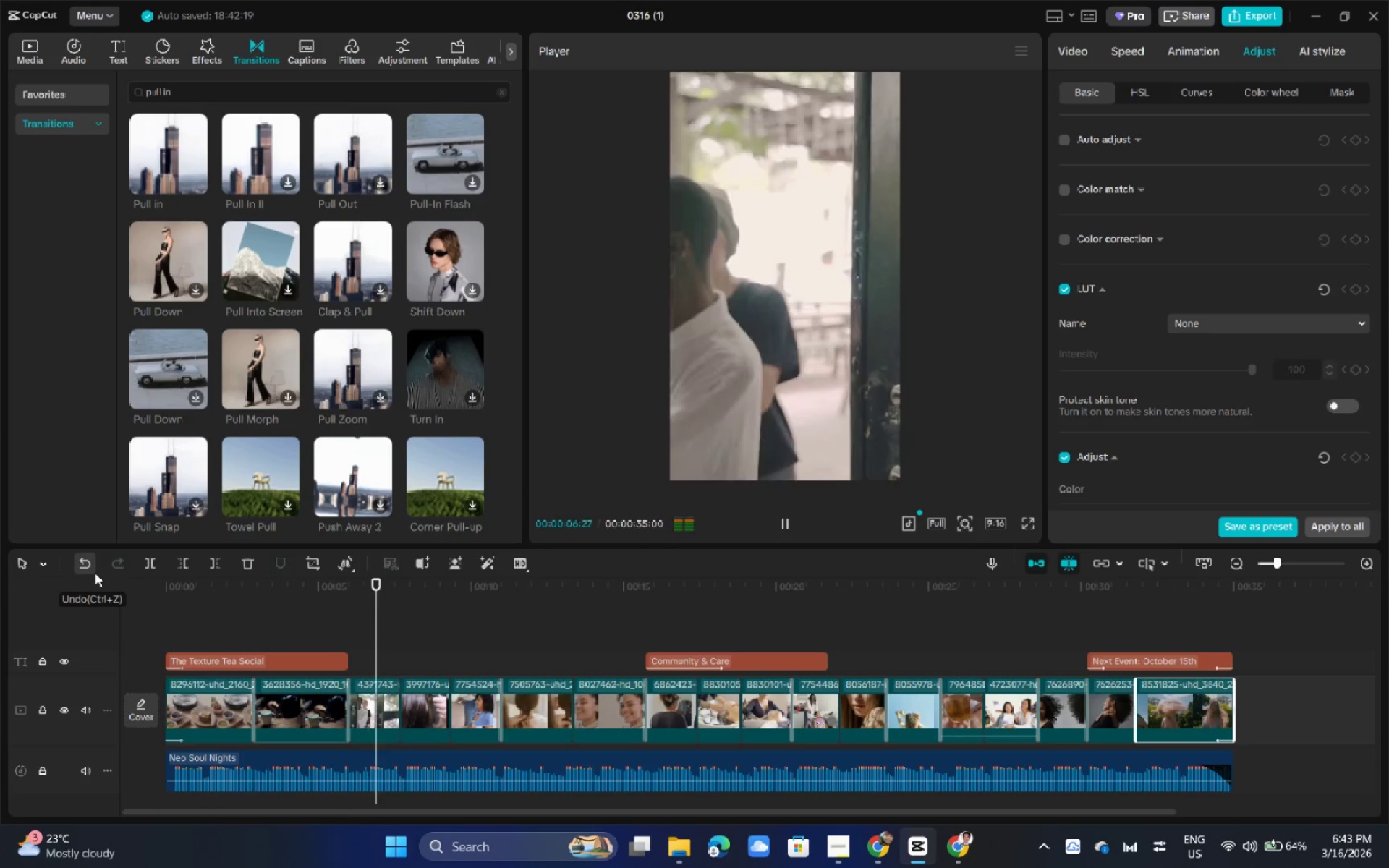 
wait(11.78)
 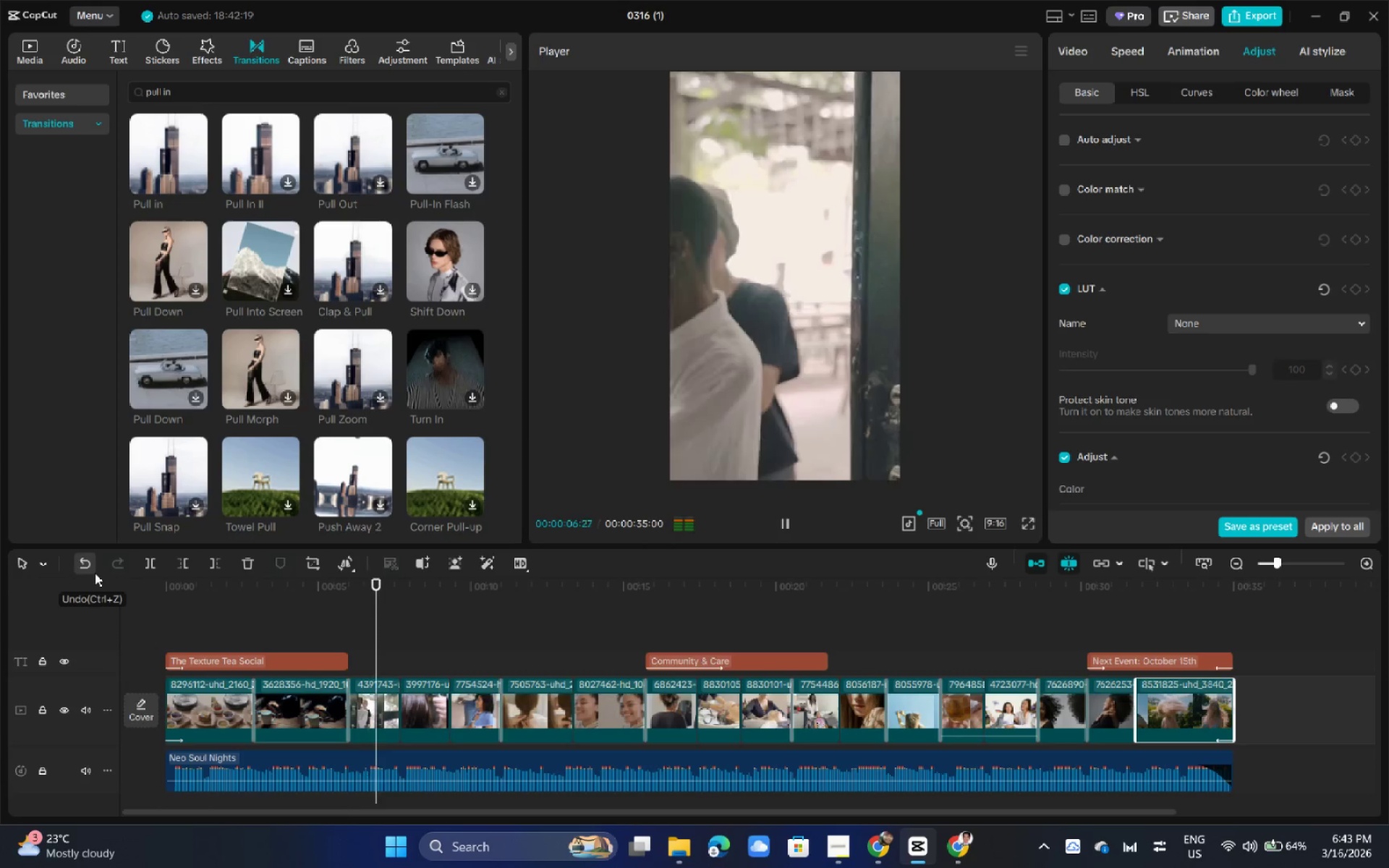 
hold_key(key=Space, duration=0.36)
 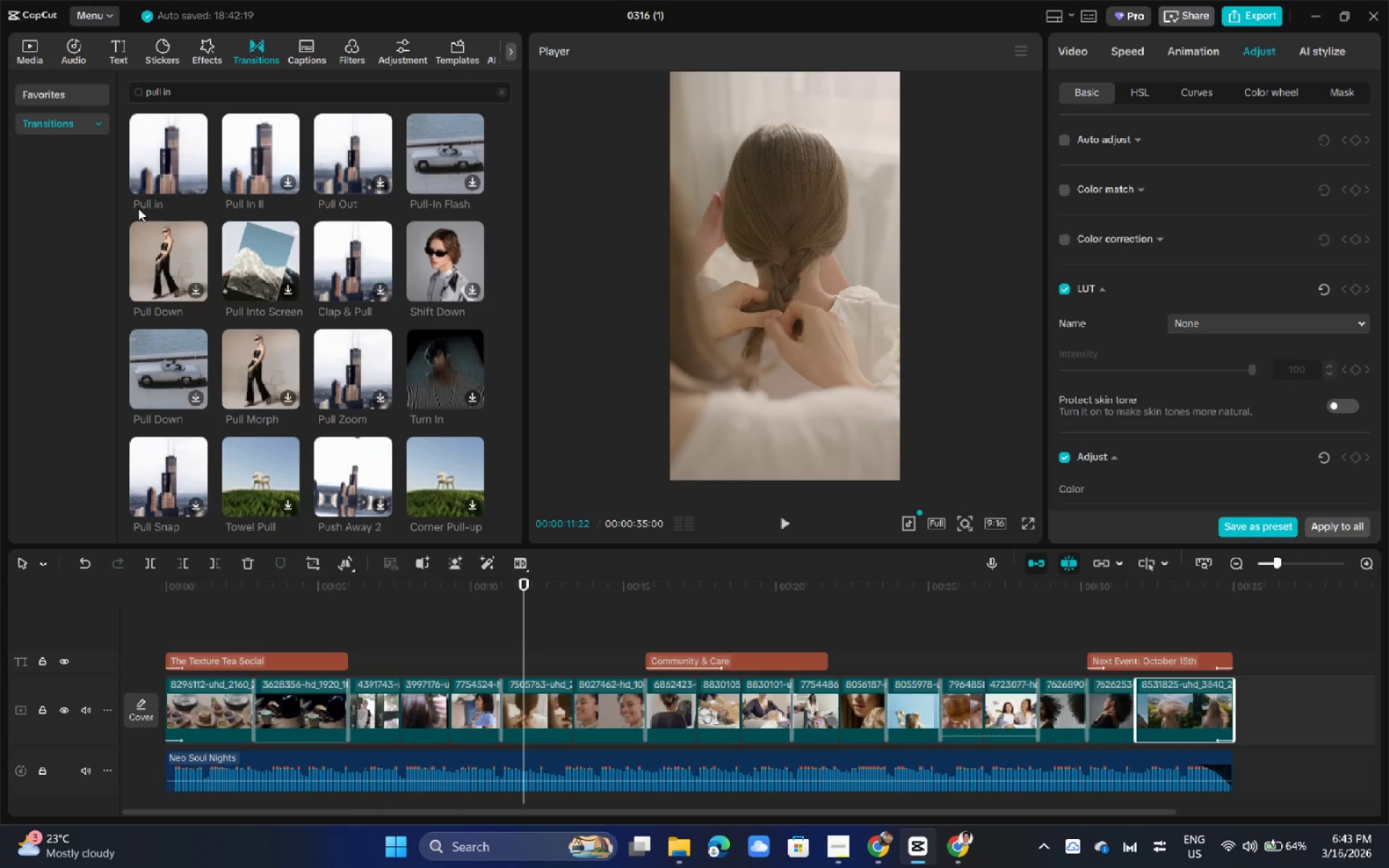 
left_click_drag(start_coordinate=[153, 163], to_coordinate=[446, 705])
 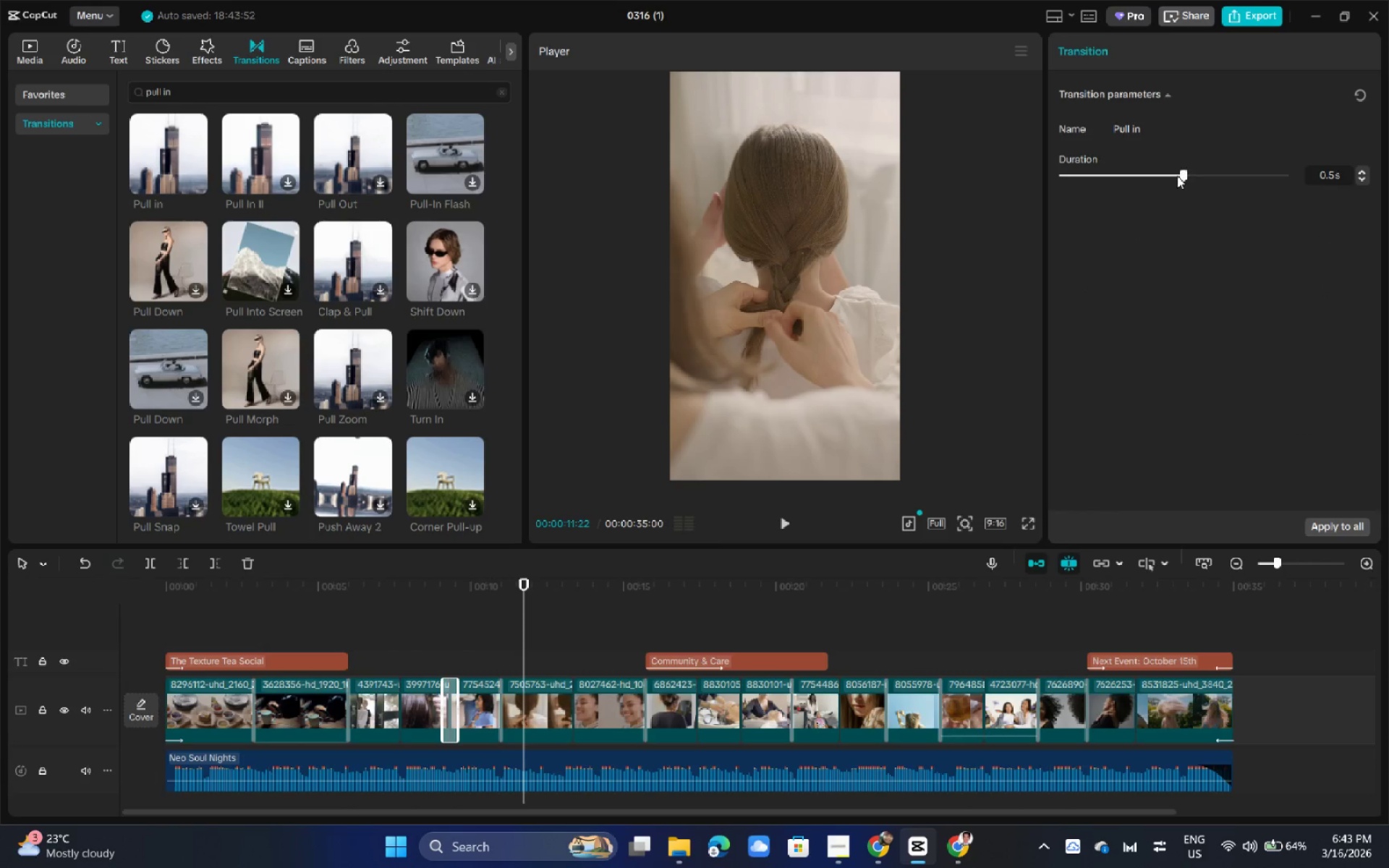 
left_click_drag(start_coordinate=[1176, 176], to_coordinate=[1123, 183])
 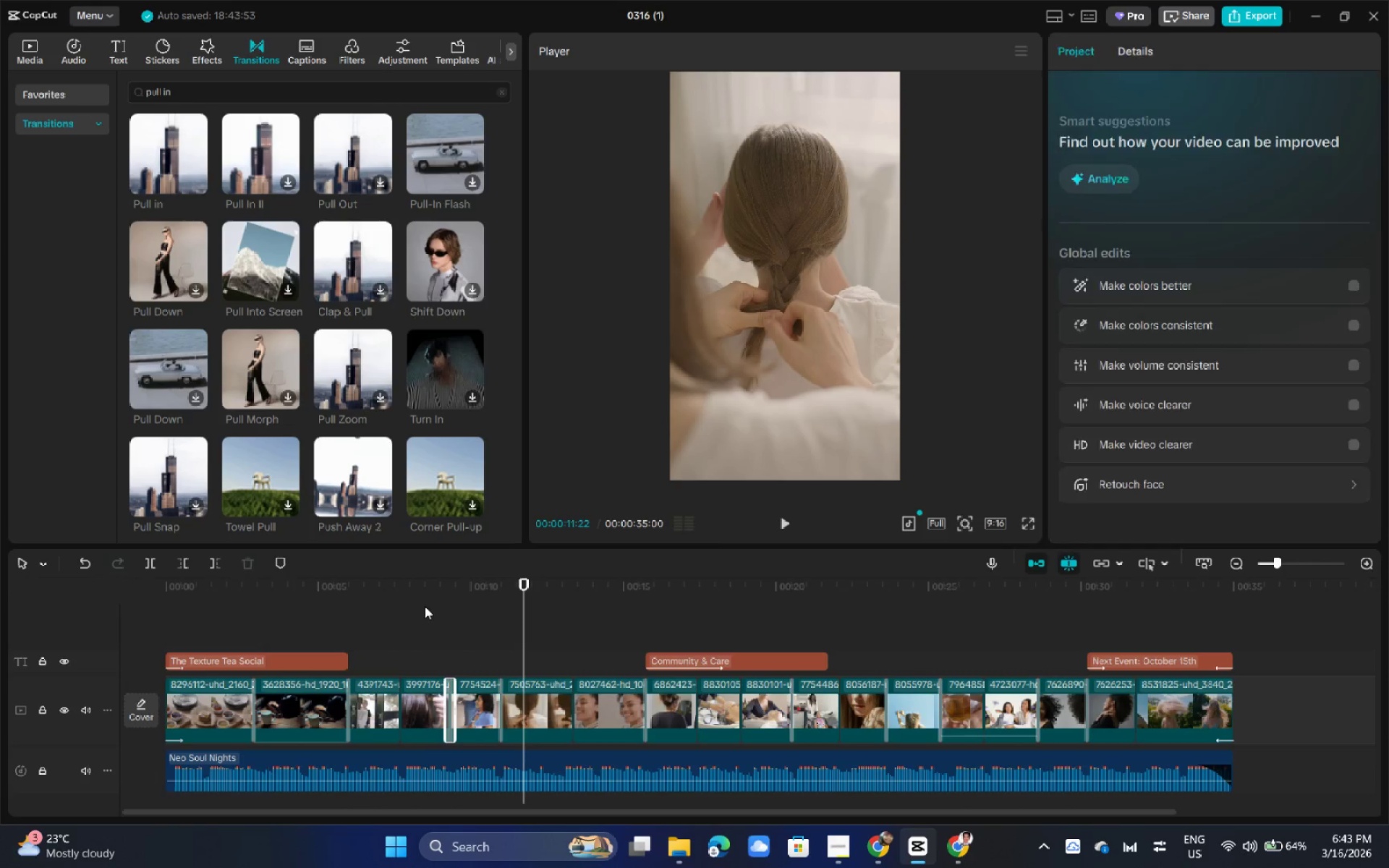 
key(Space)
 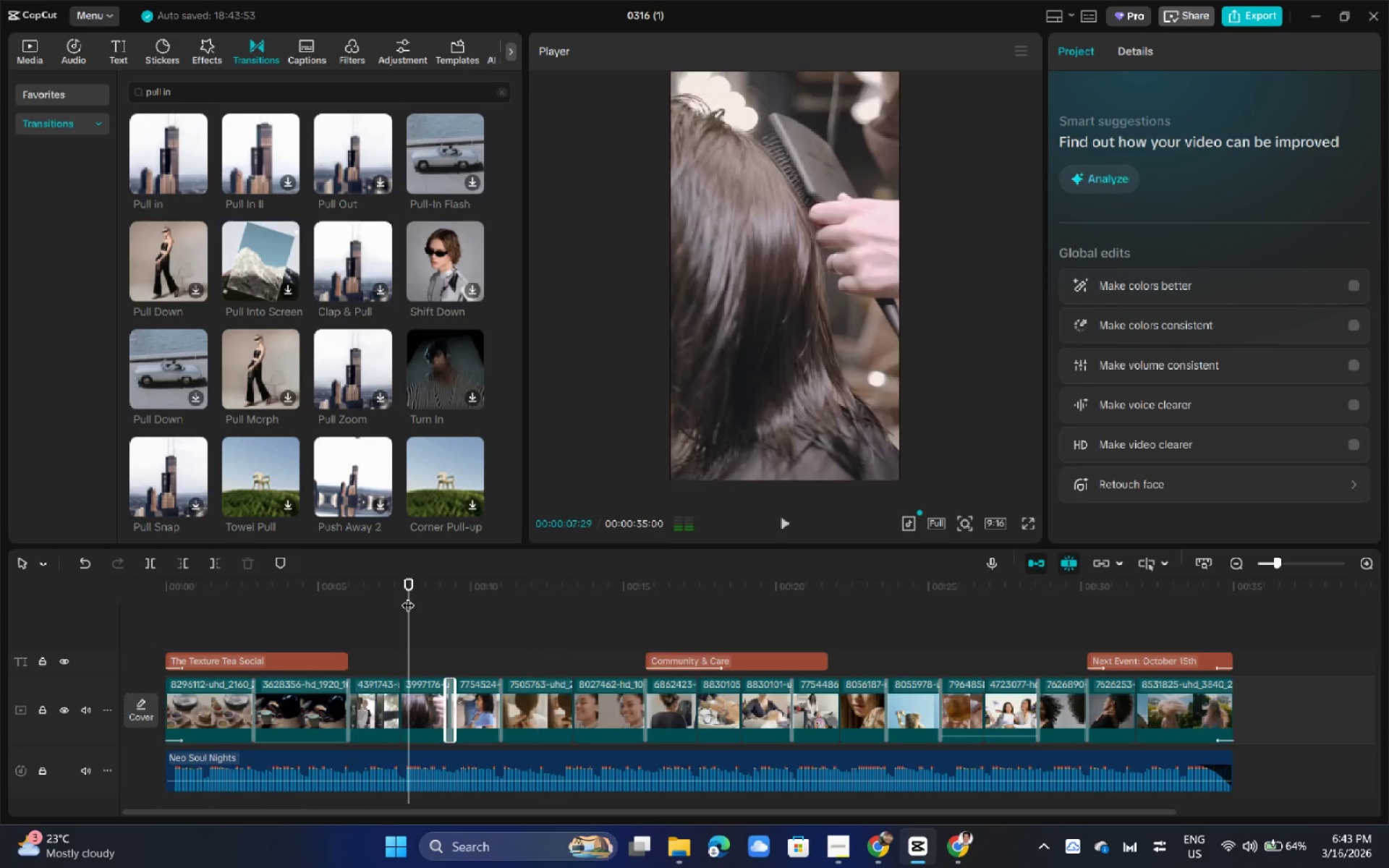 
key(Space)
 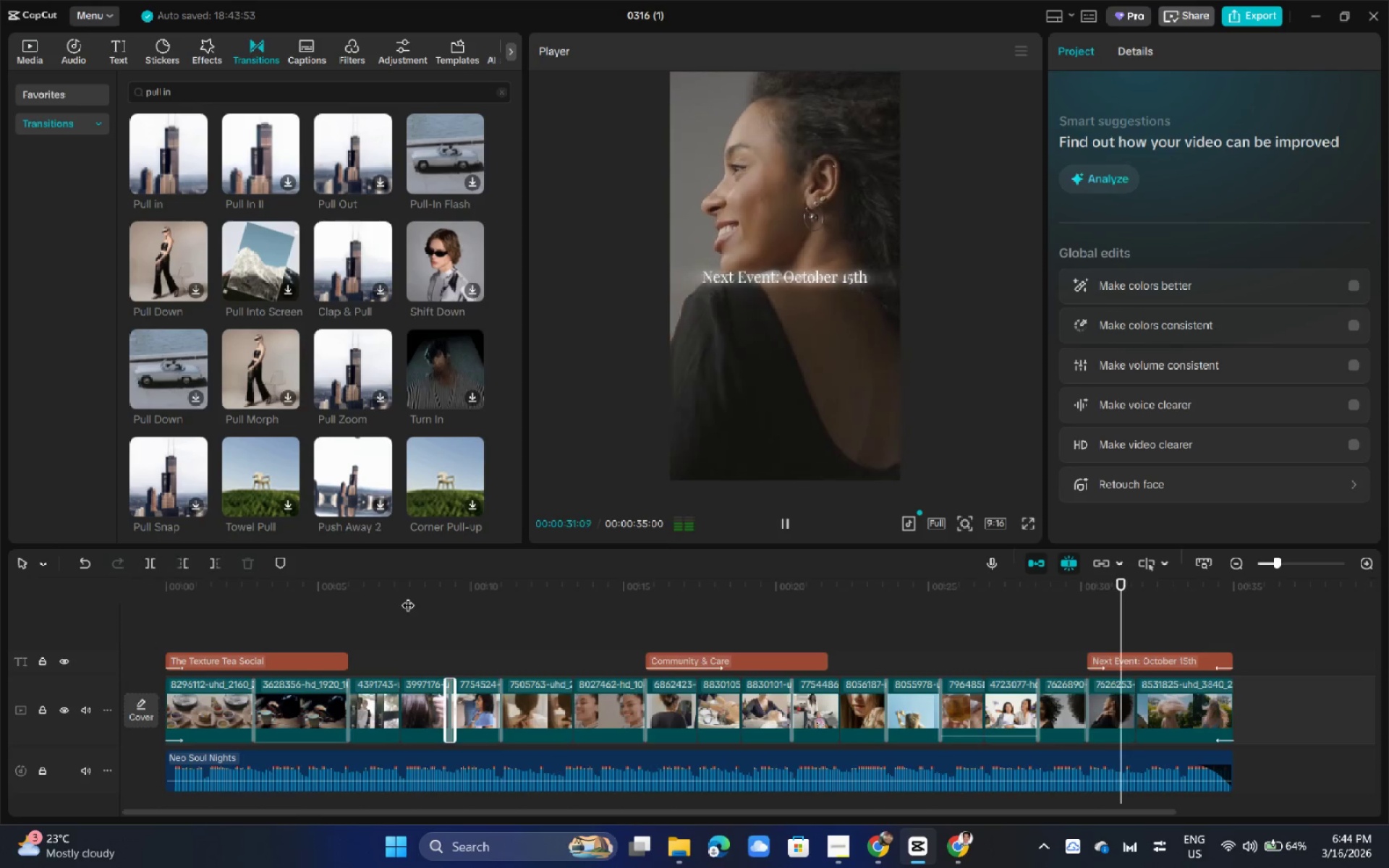 
wait(28.28)
 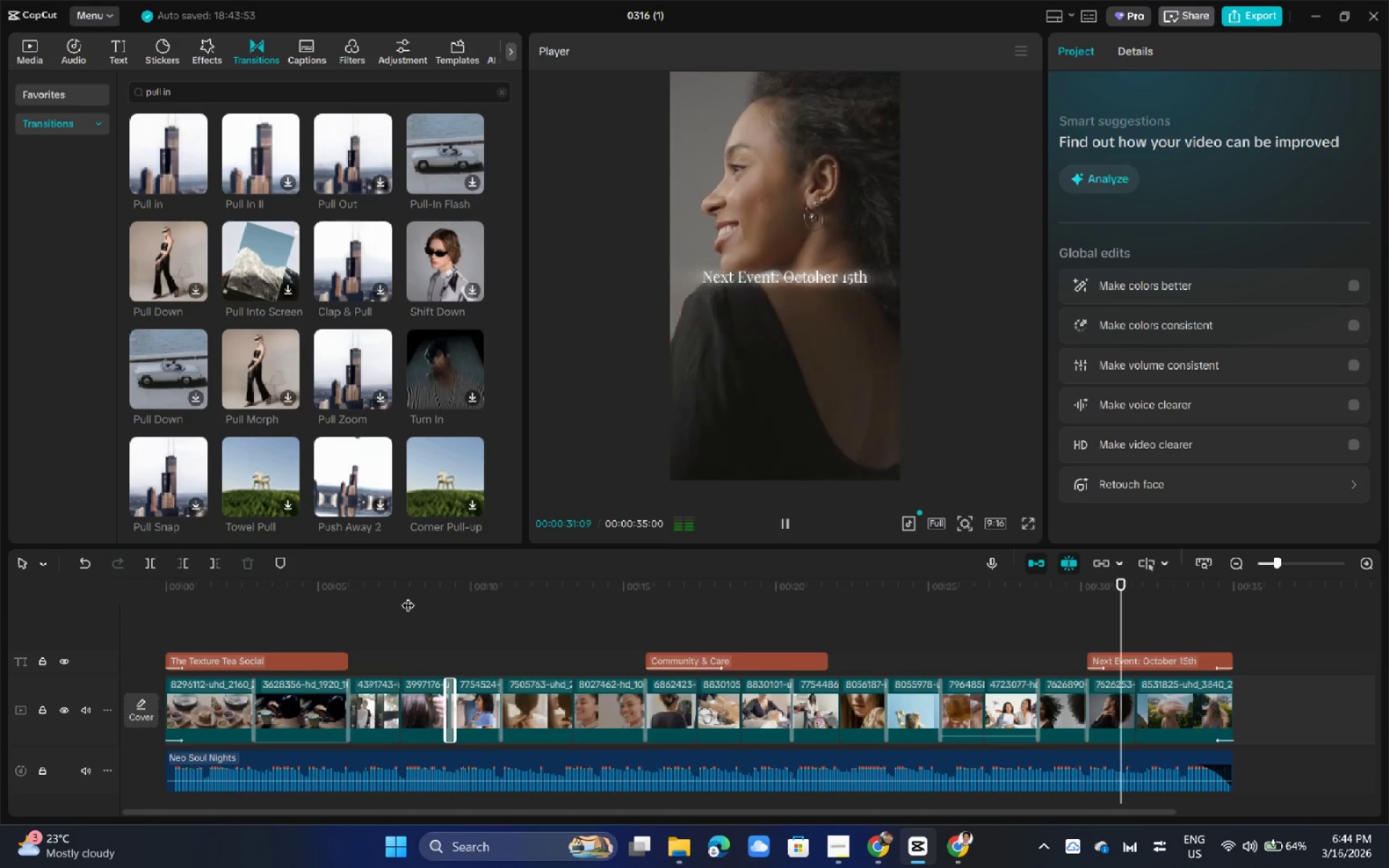 
left_click_drag(start_coordinate=[188, 595], to_coordinate=[126, 592])
 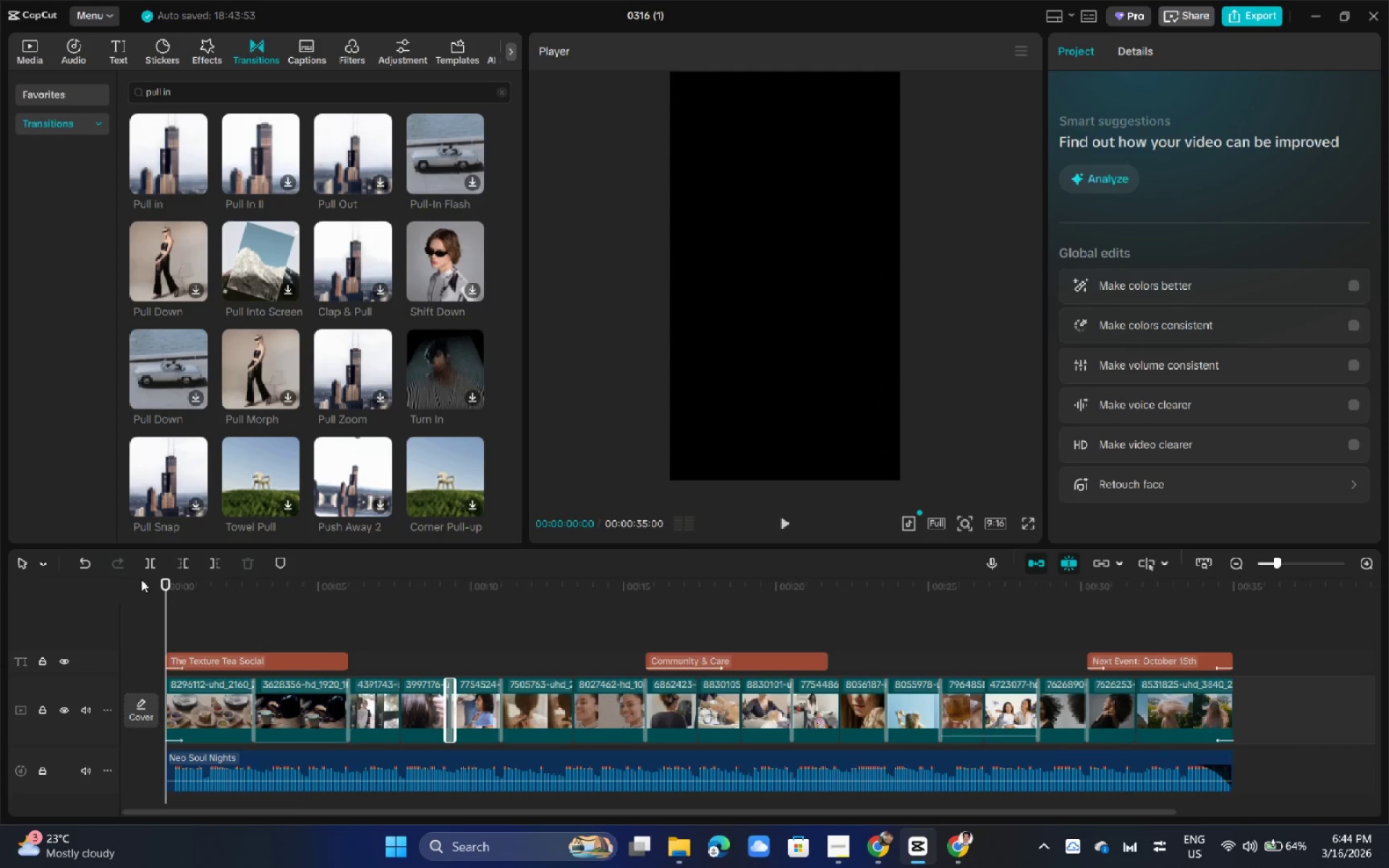 
key(Space)
 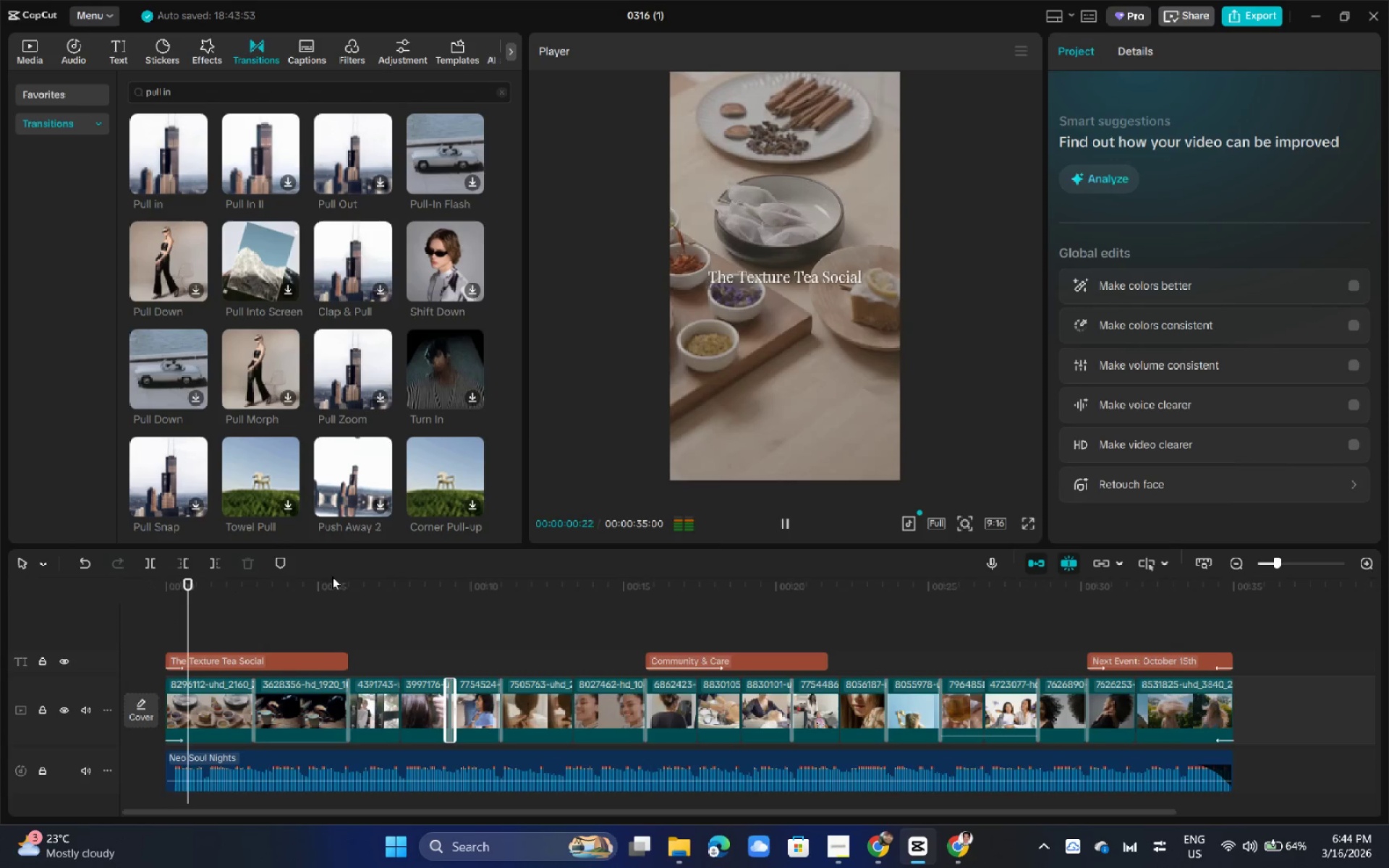 
left_click_drag(start_coordinate=[258, 582], to_coordinate=[127, 584])
 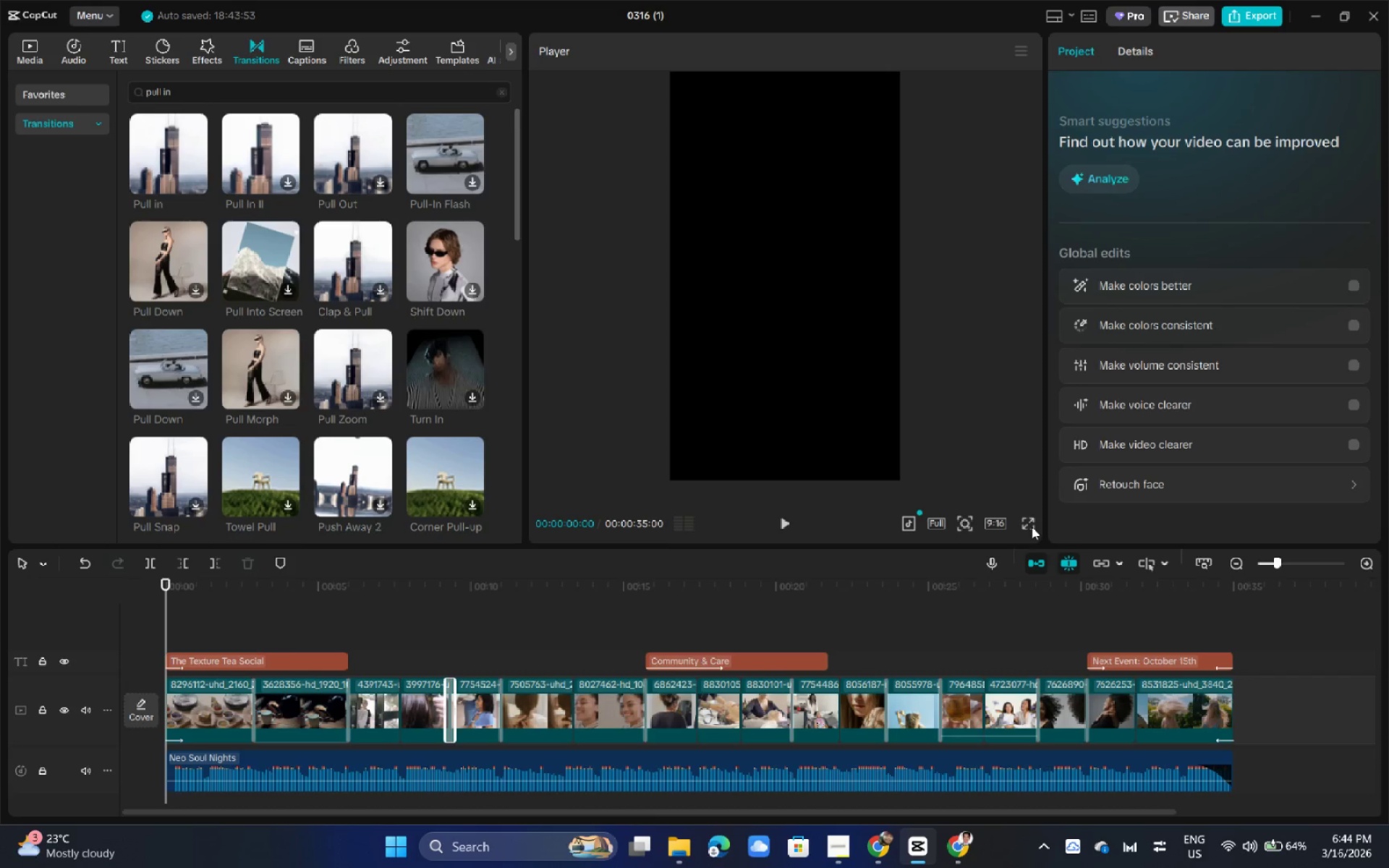 
left_click([1032, 527])
 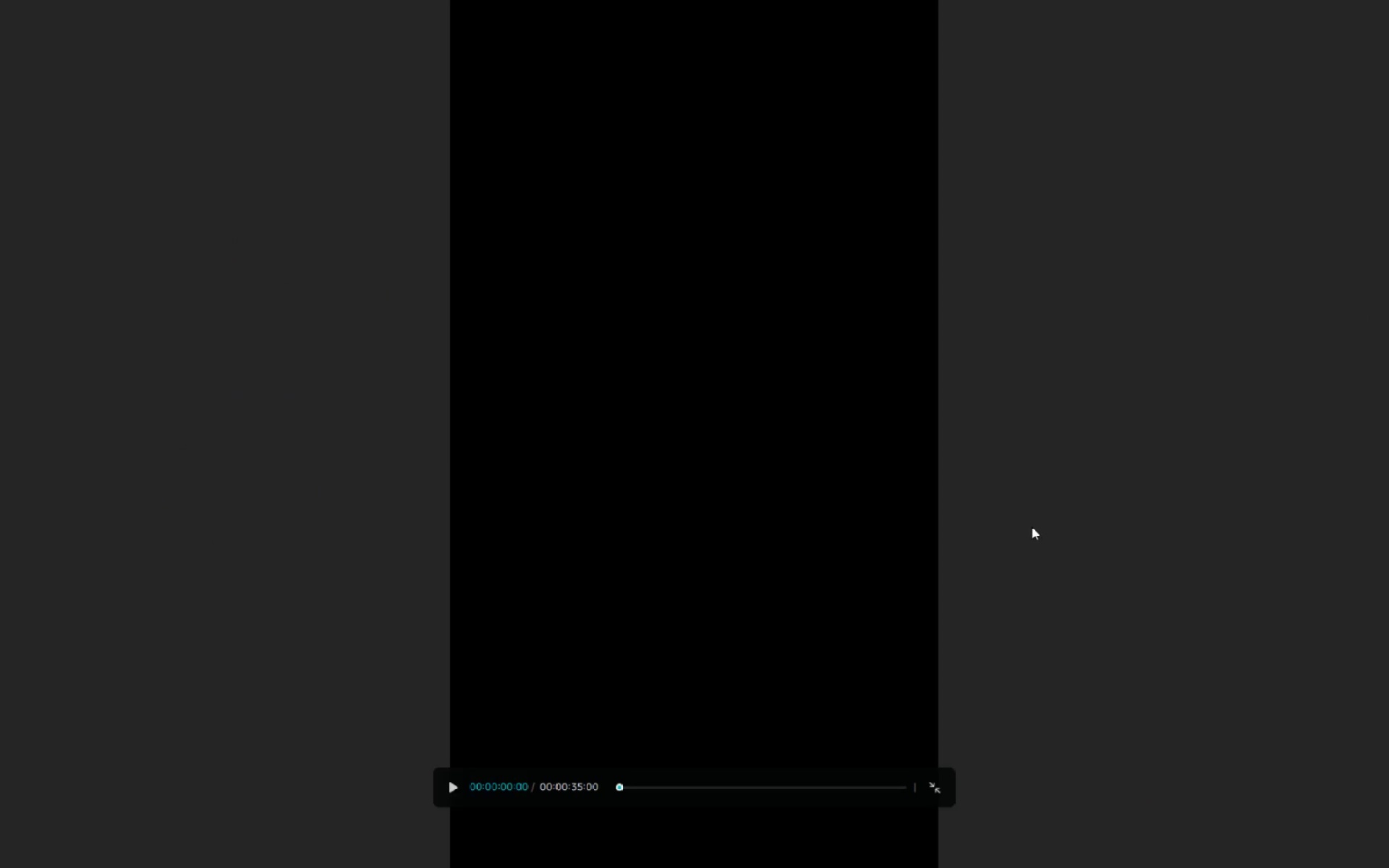 
key(Space)
 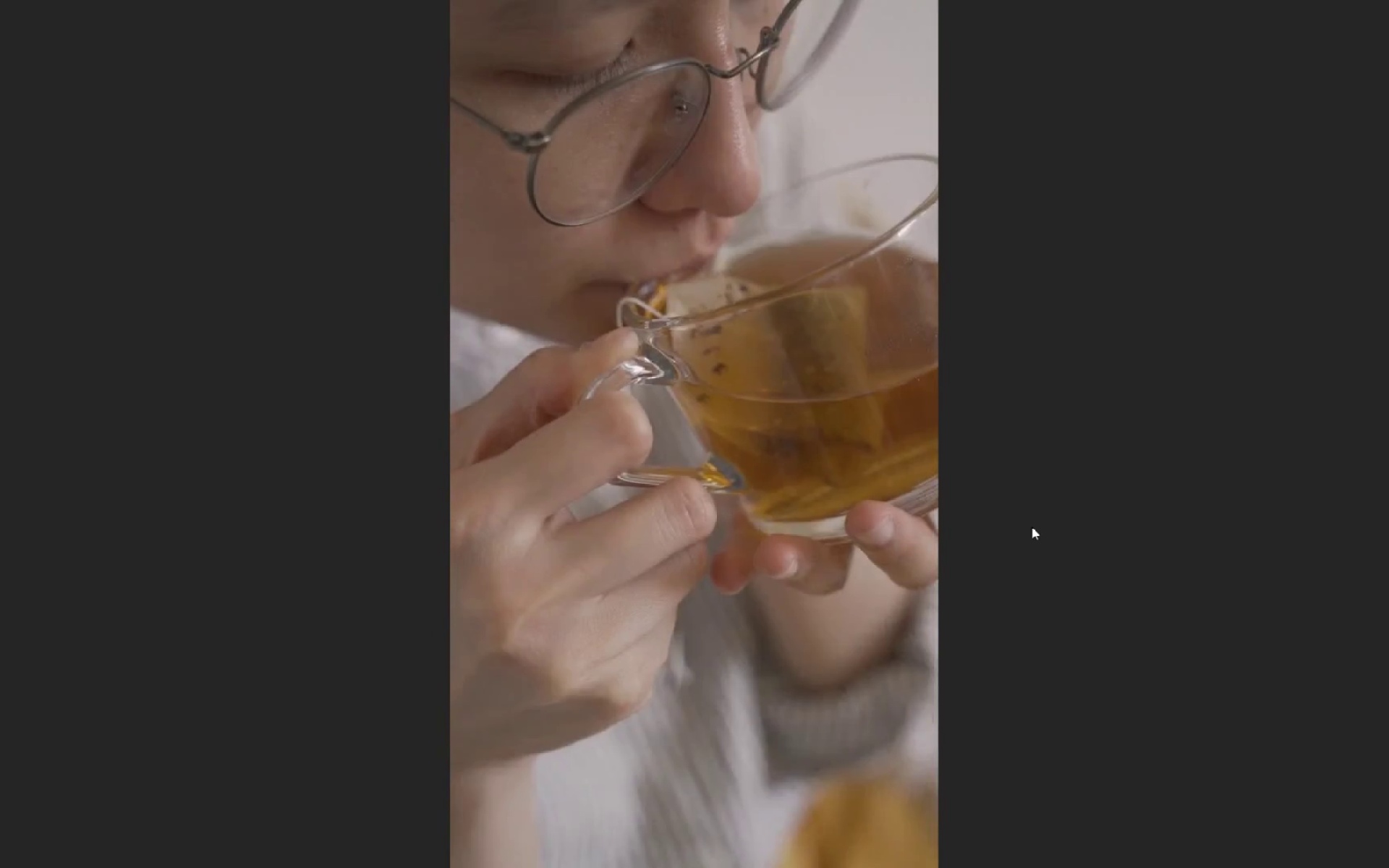 
wait(31.44)
 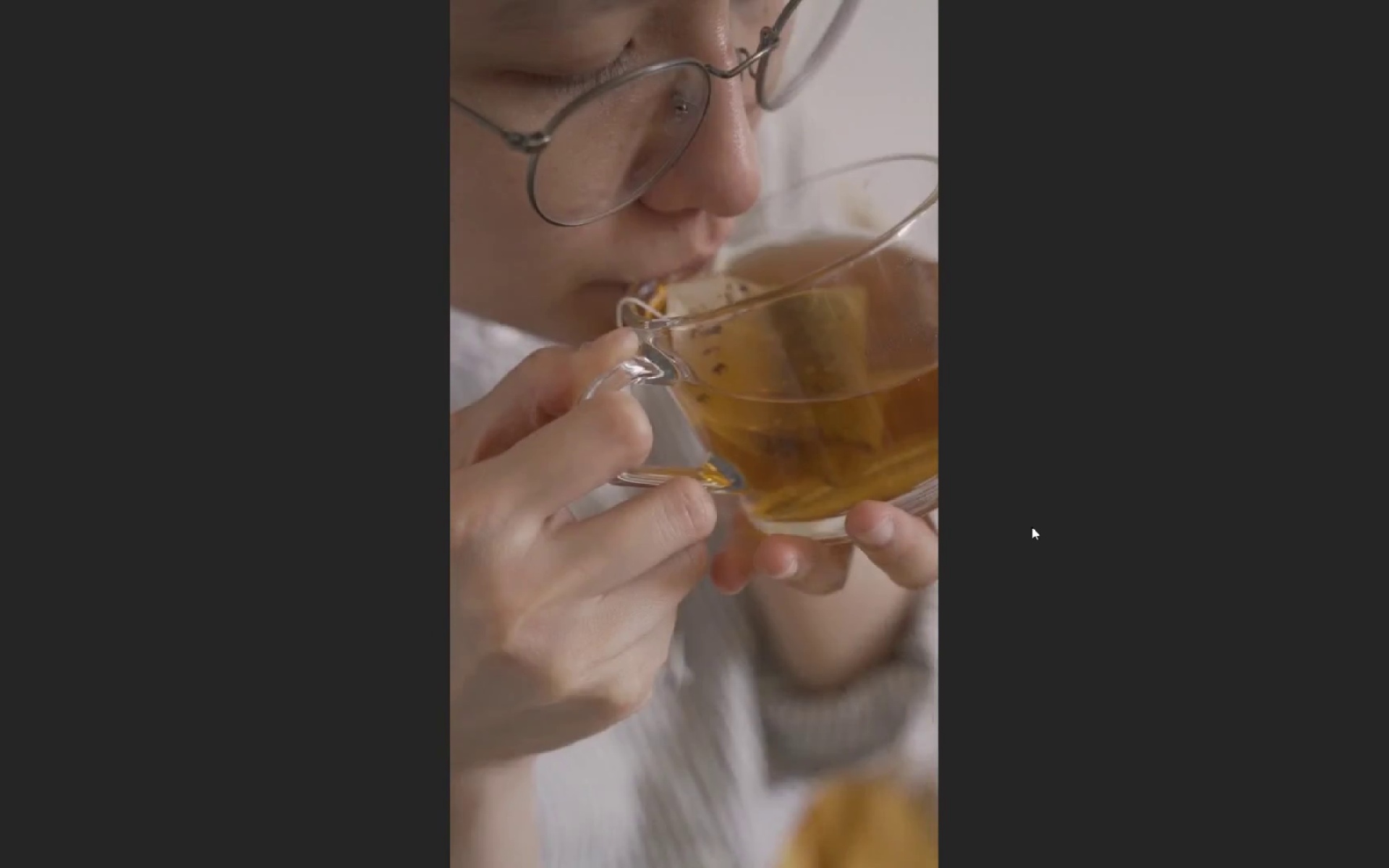 
key(Escape)
 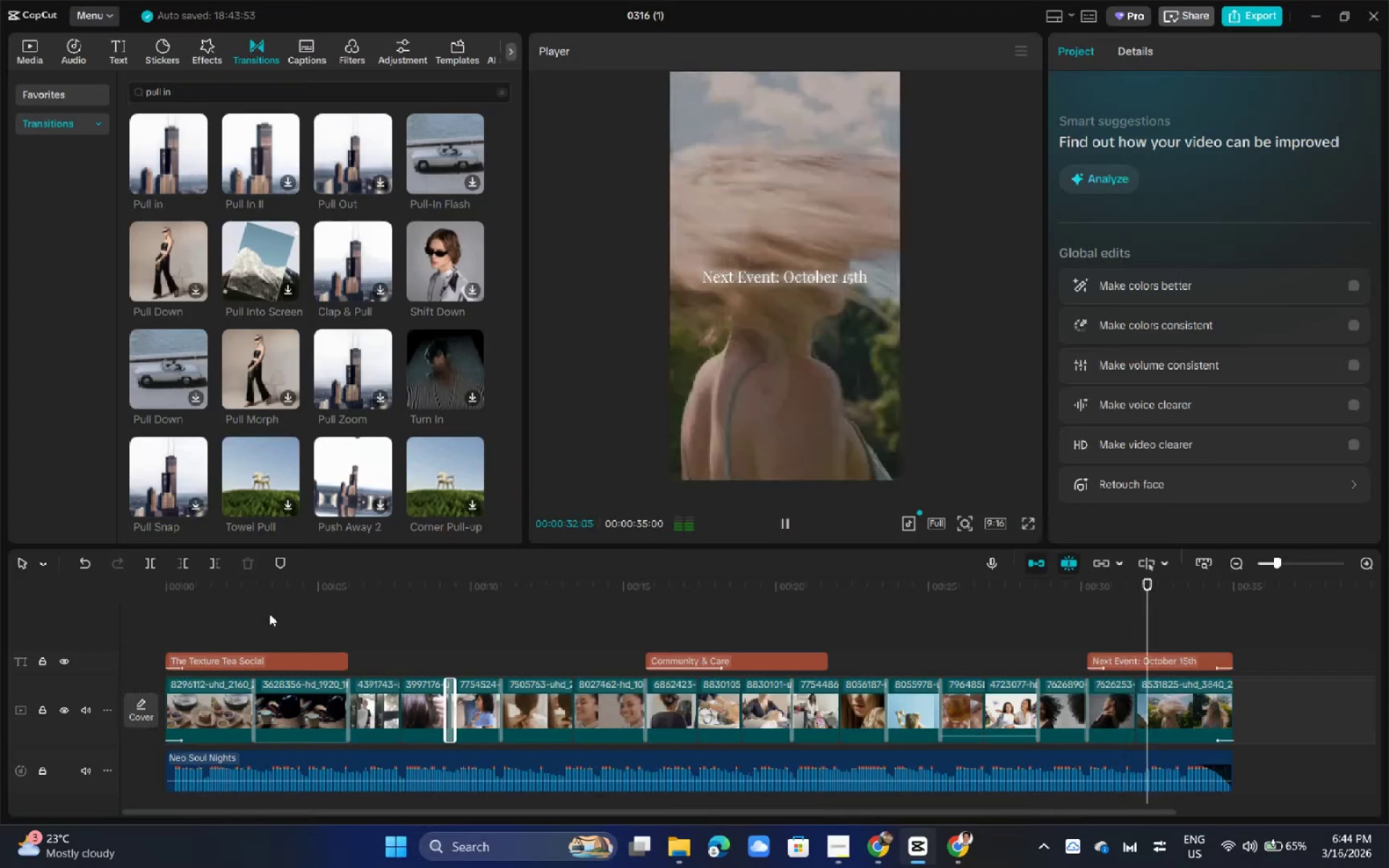 
left_click_drag(start_coordinate=[208, 595], to_coordinate=[137, 591])
 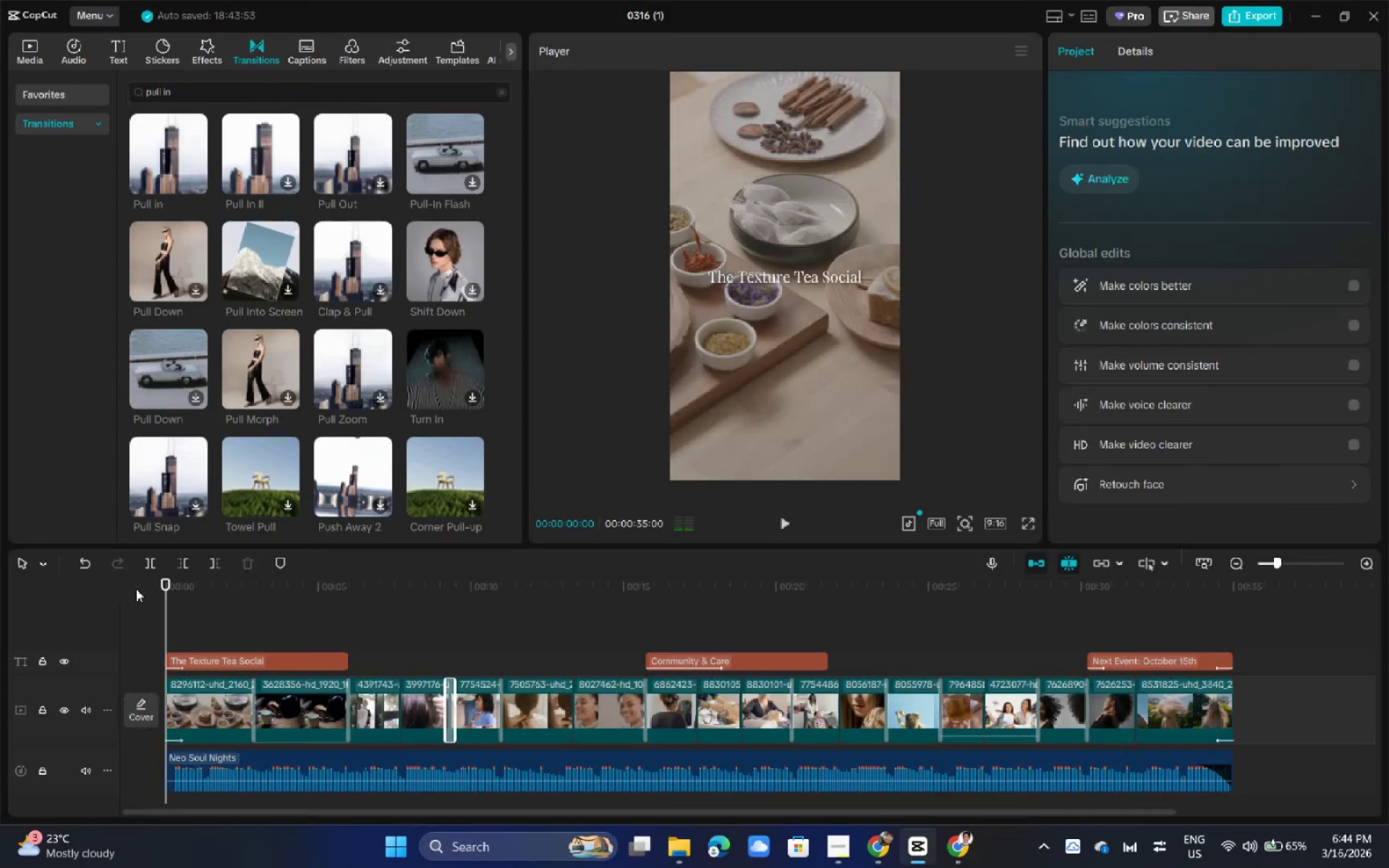 
key(Space)
 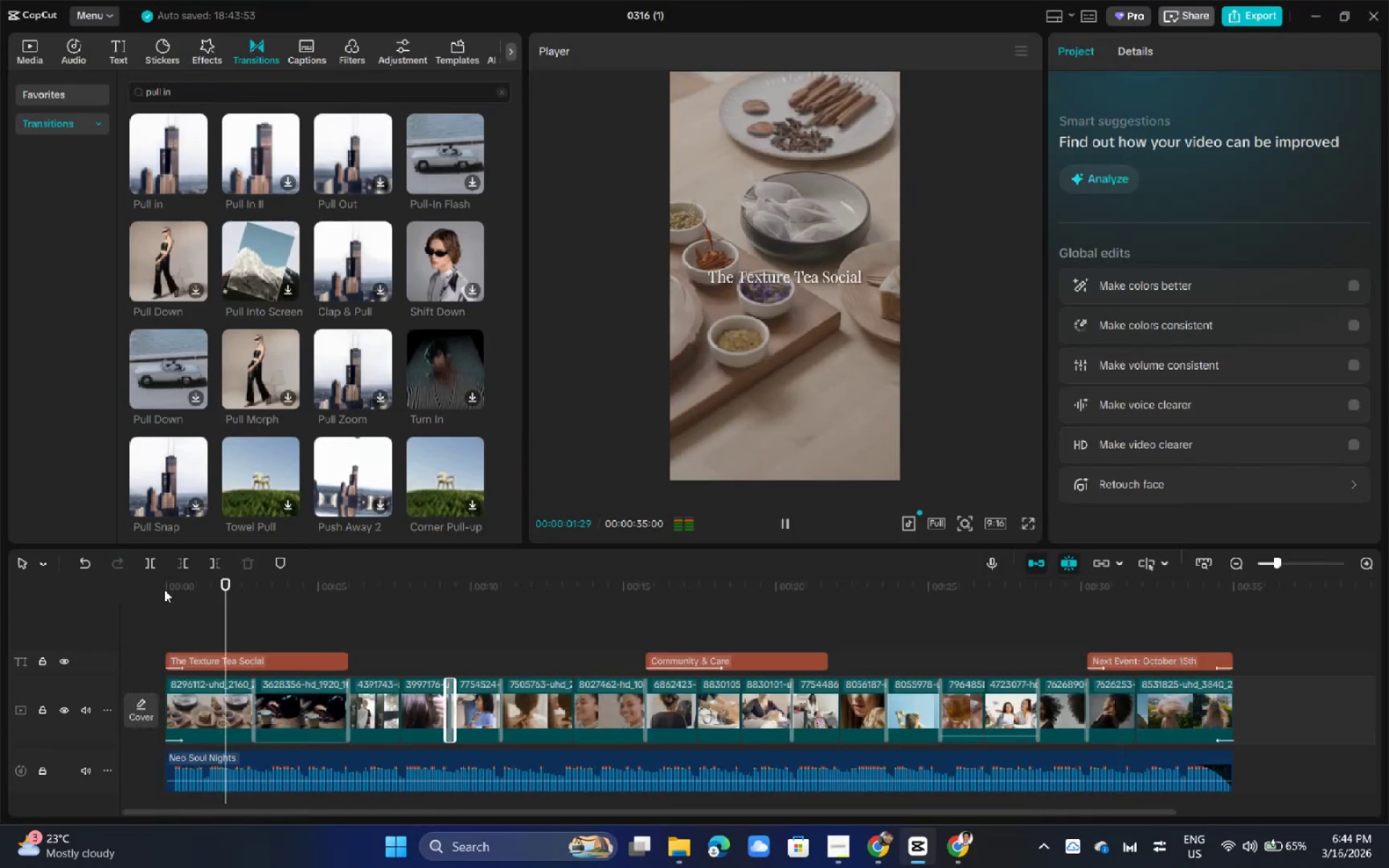 
left_click_drag(start_coordinate=[164, 590], to_coordinate=[141, 590])
 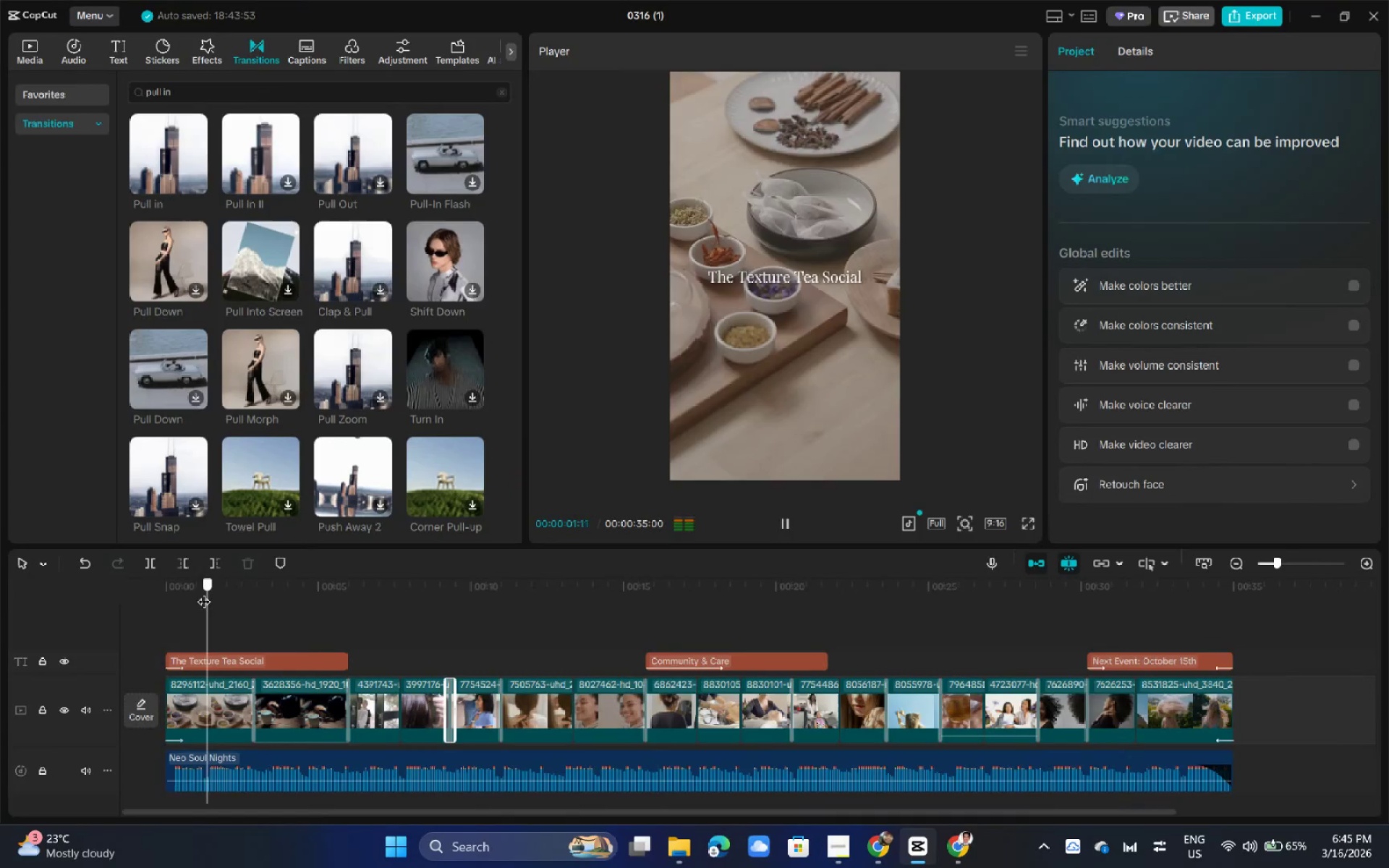 
left_click_drag(start_coordinate=[207, 592], to_coordinate=[146, 591])
 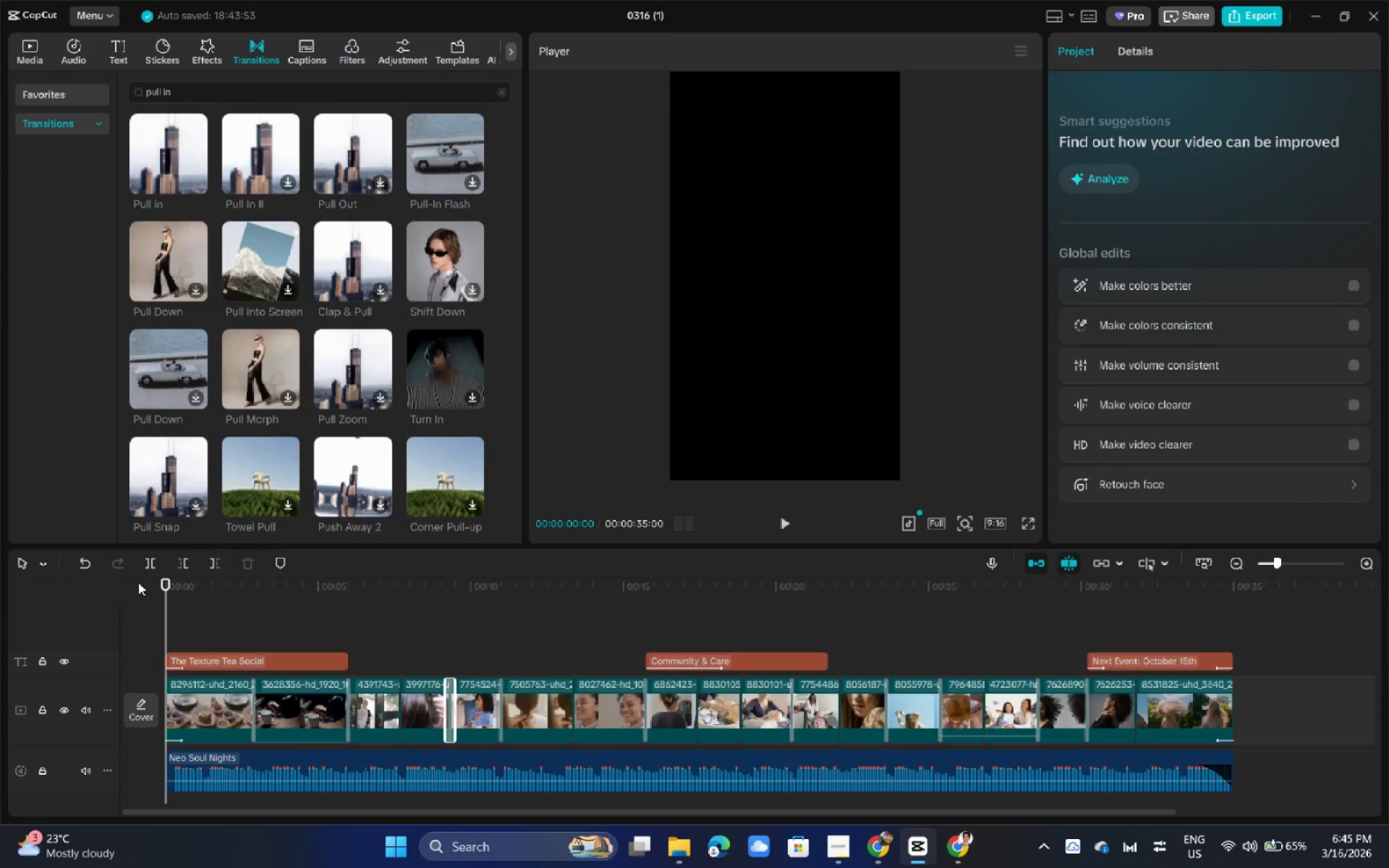 
key(Space)
 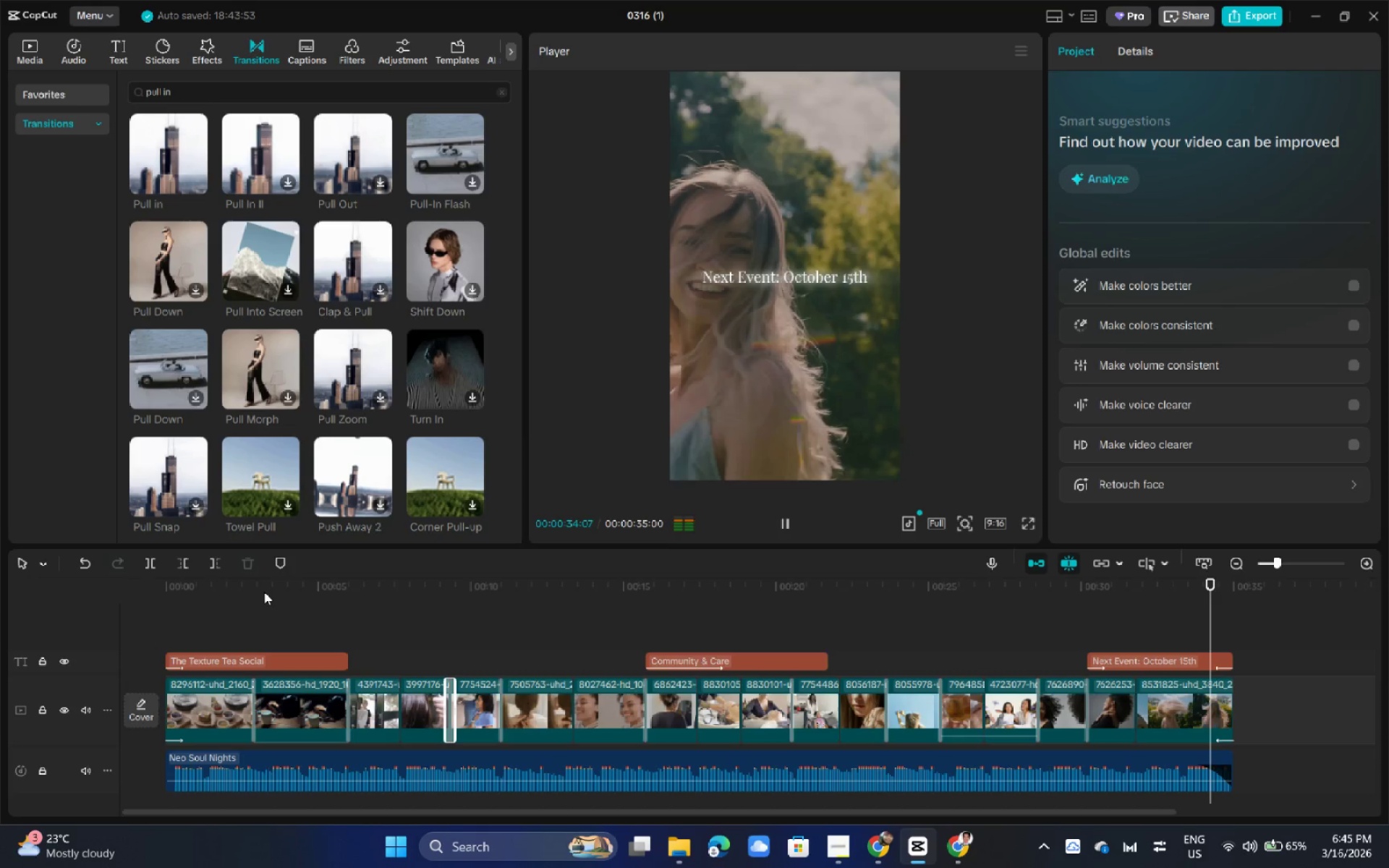 
wait(39.2)
 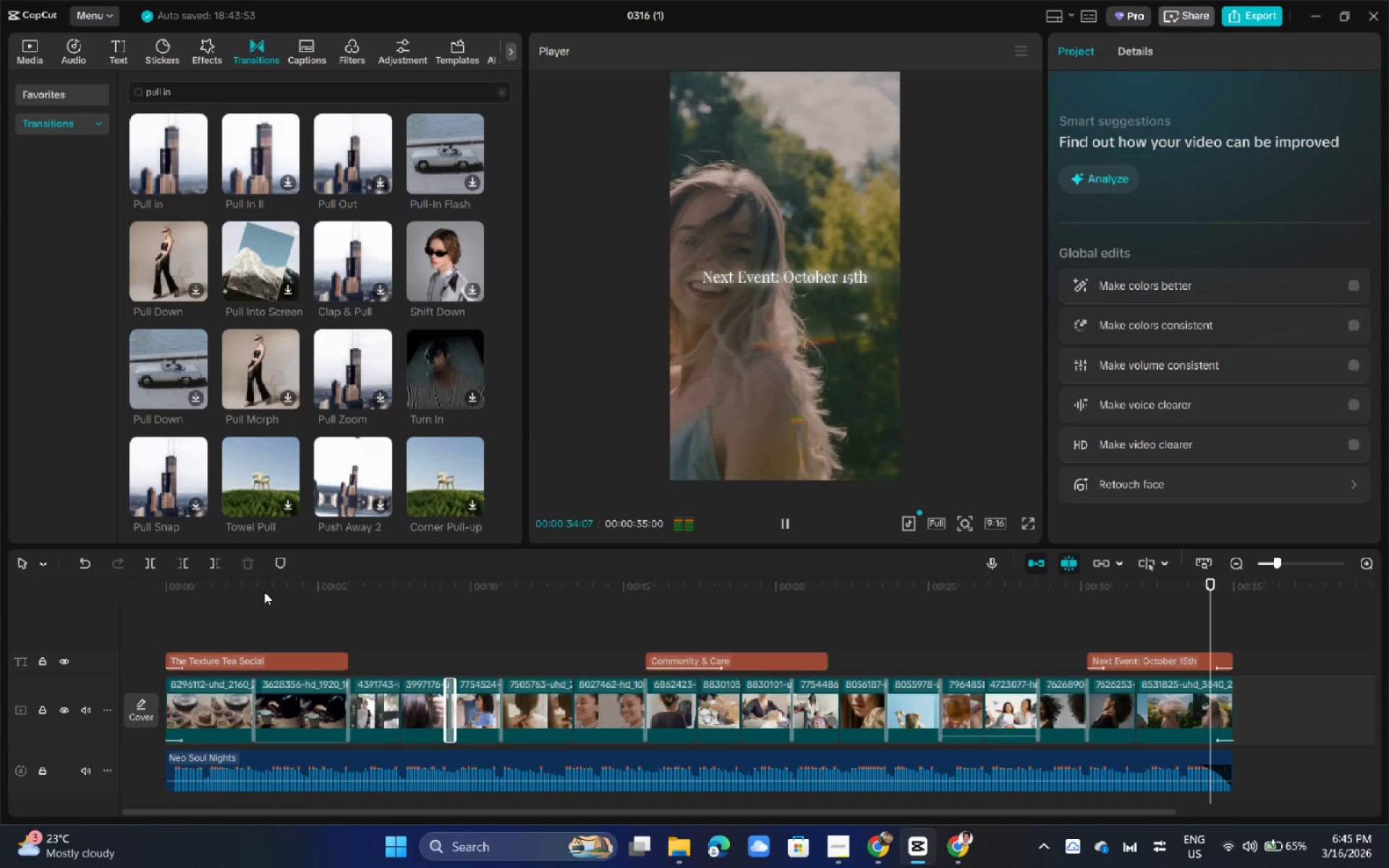 
left_click([870, 848])
 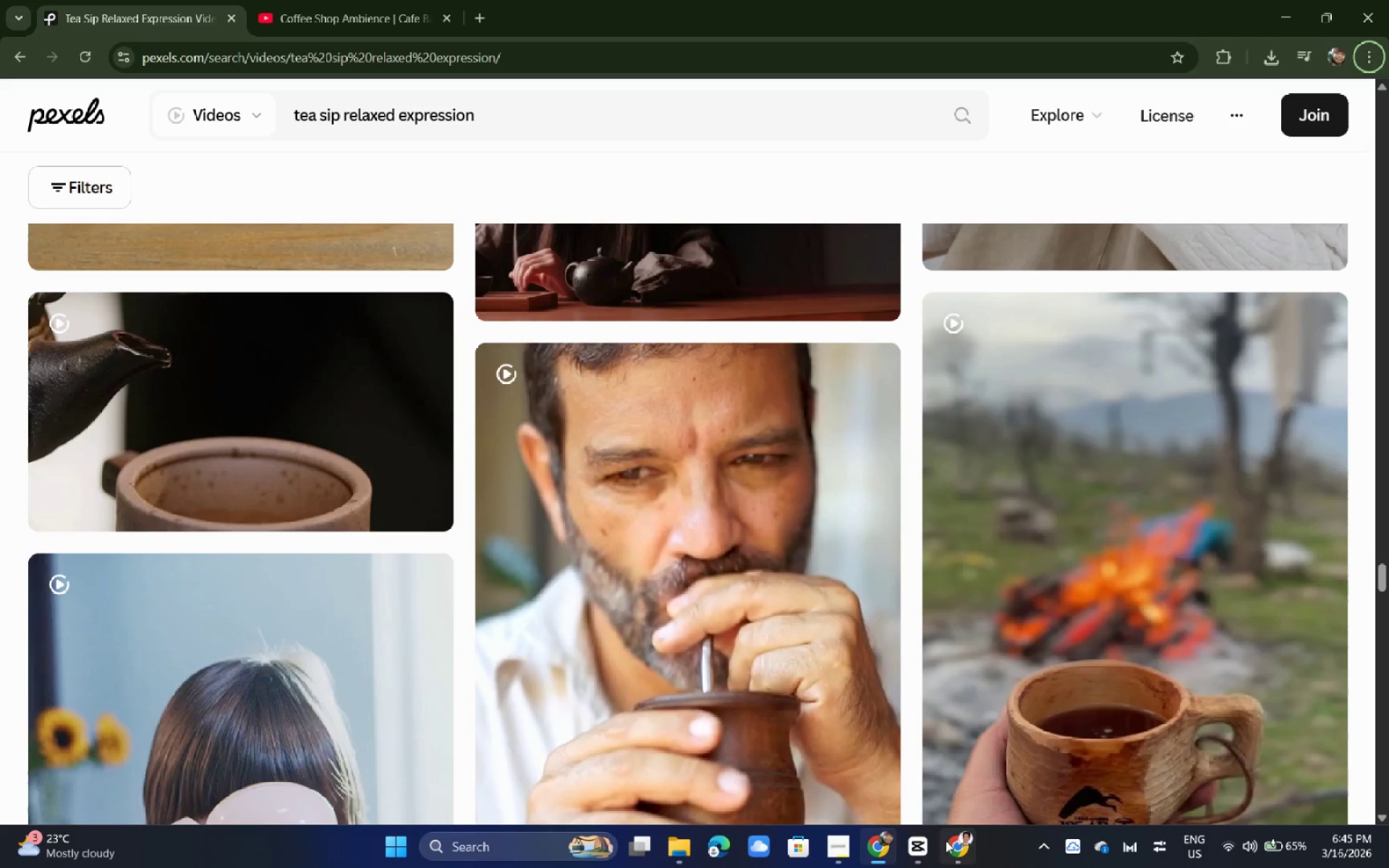 
left_click([925, 841])
 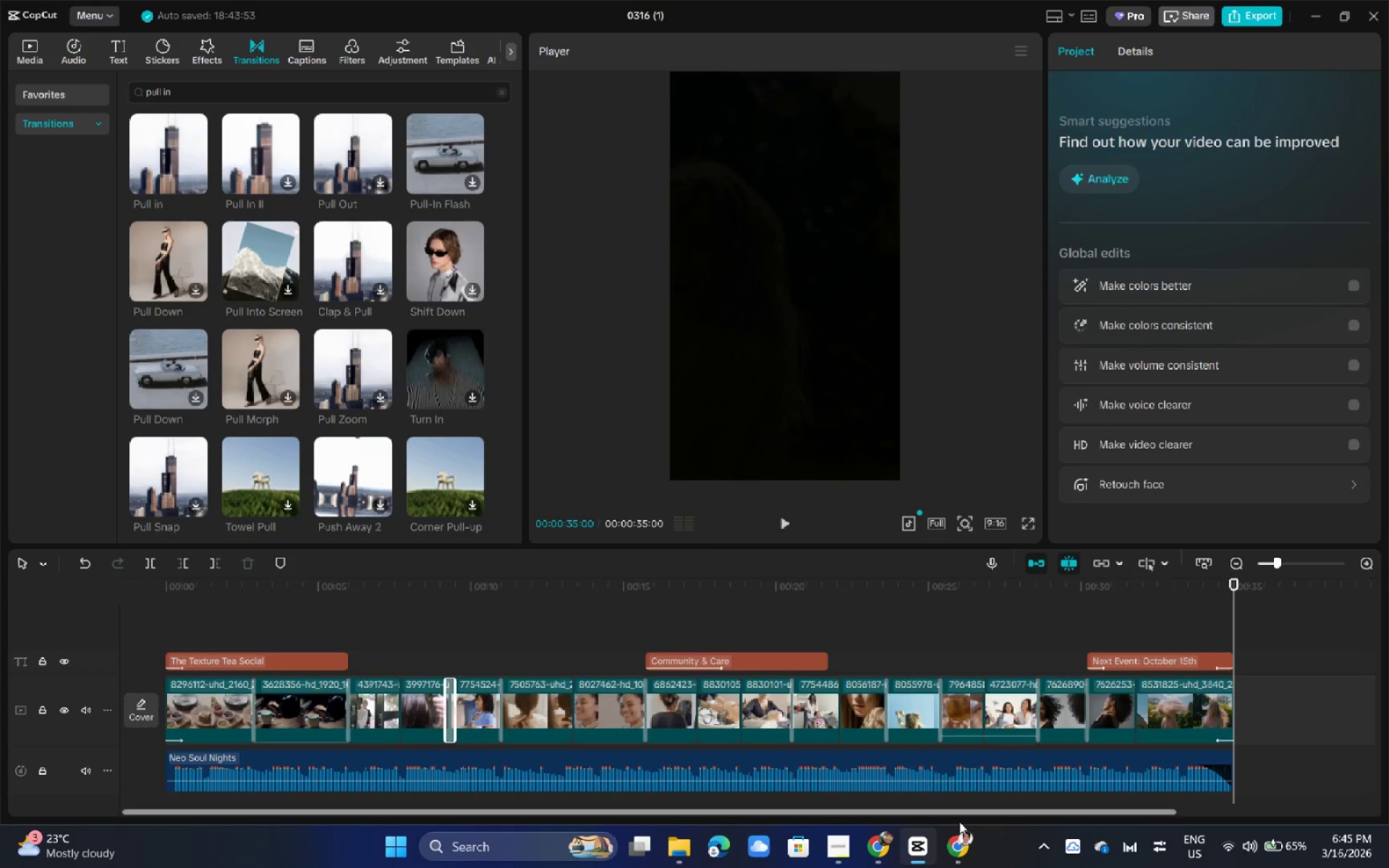 
left_click([969, 846])